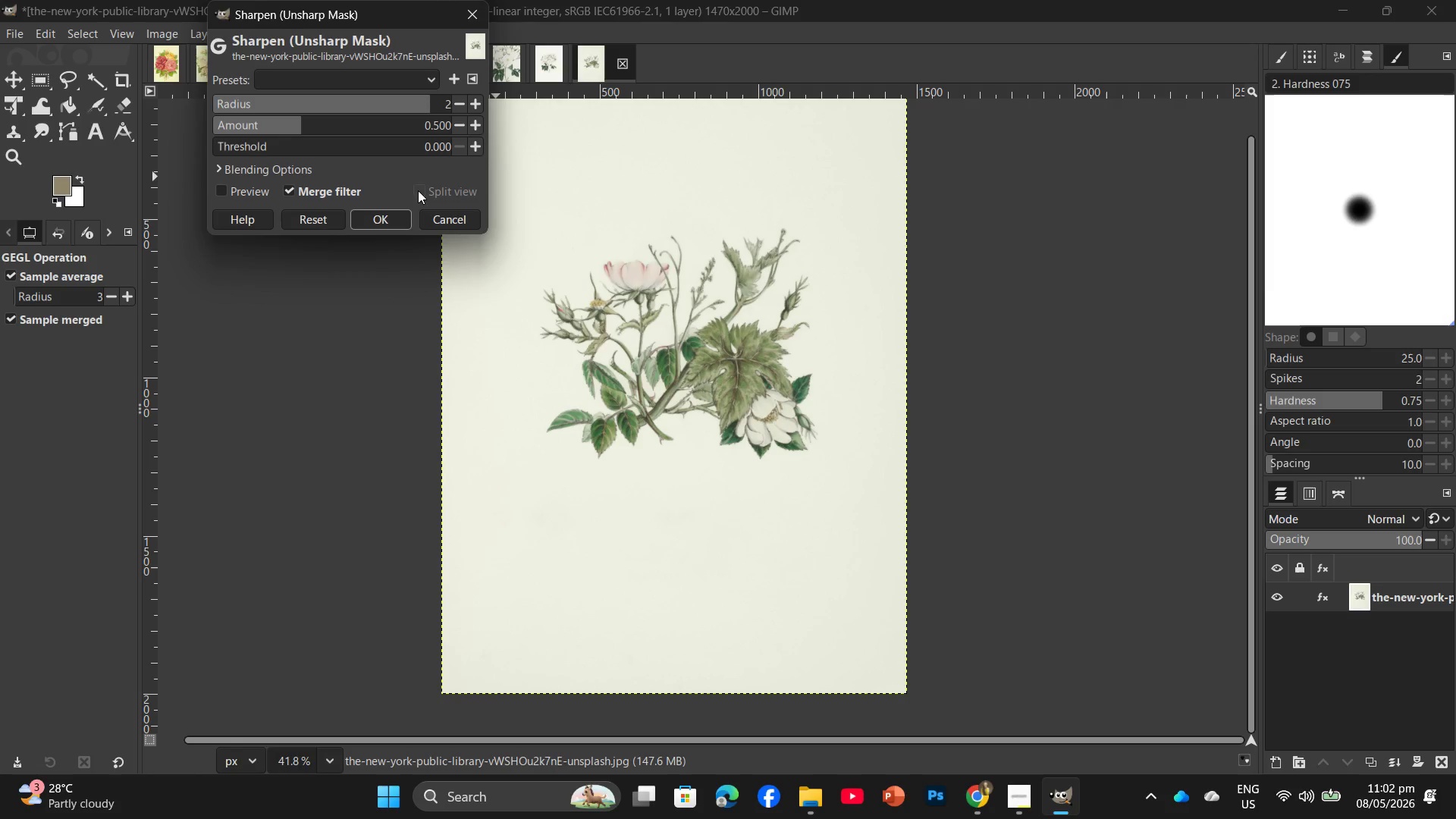 
left_click([404, 221])
 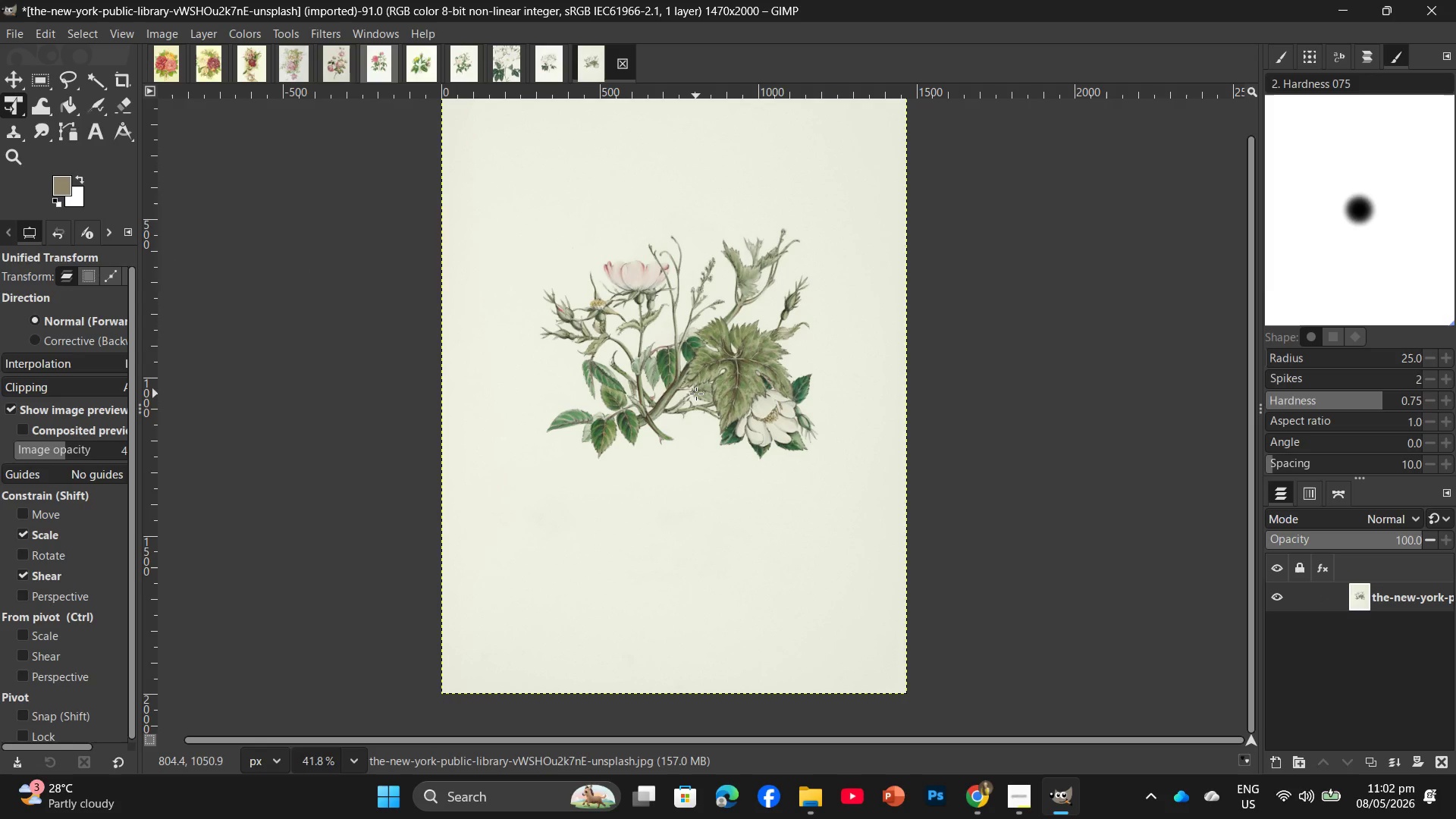 
key(Control+Shift+E)
 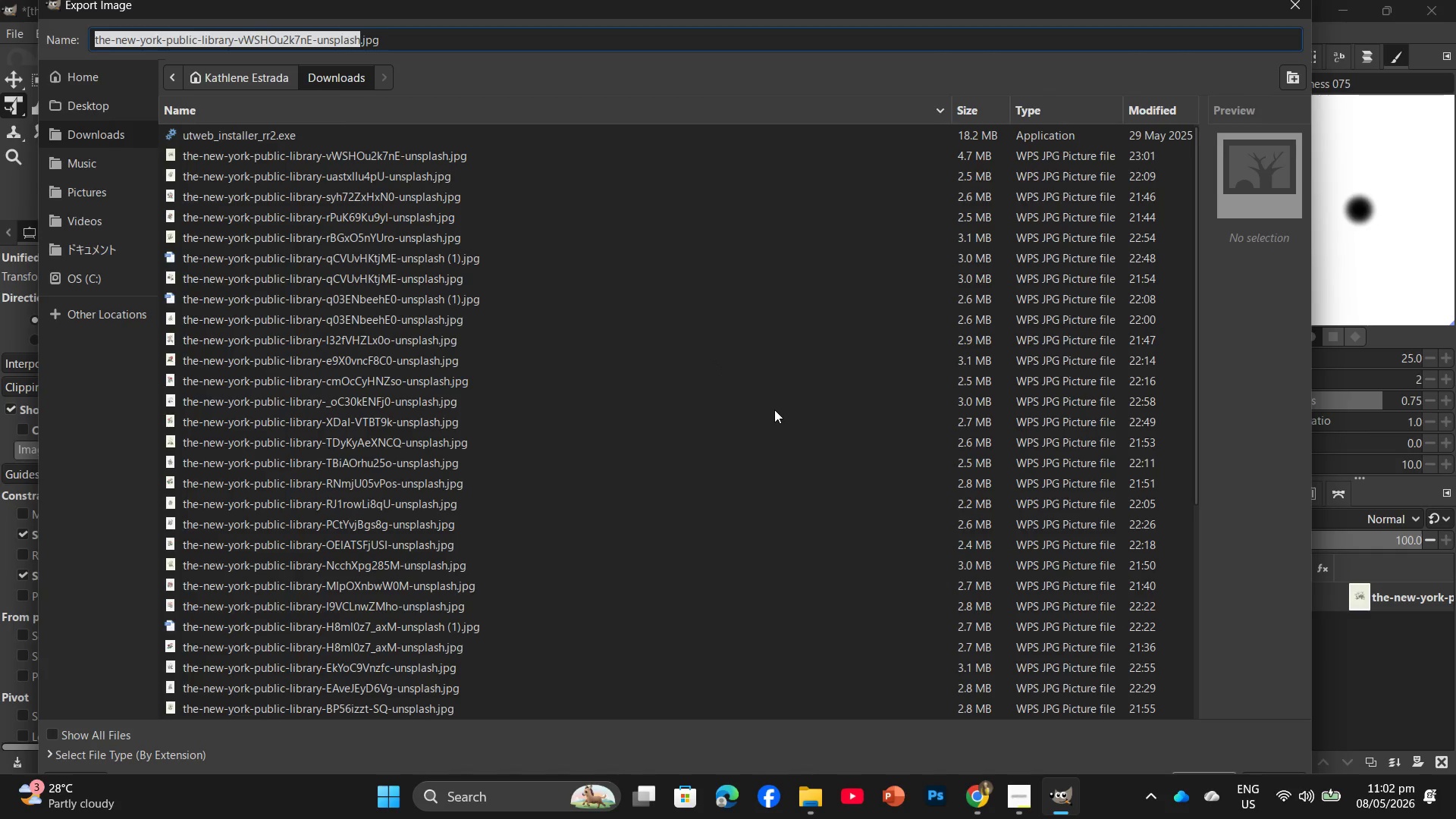 
wait(5.12)
 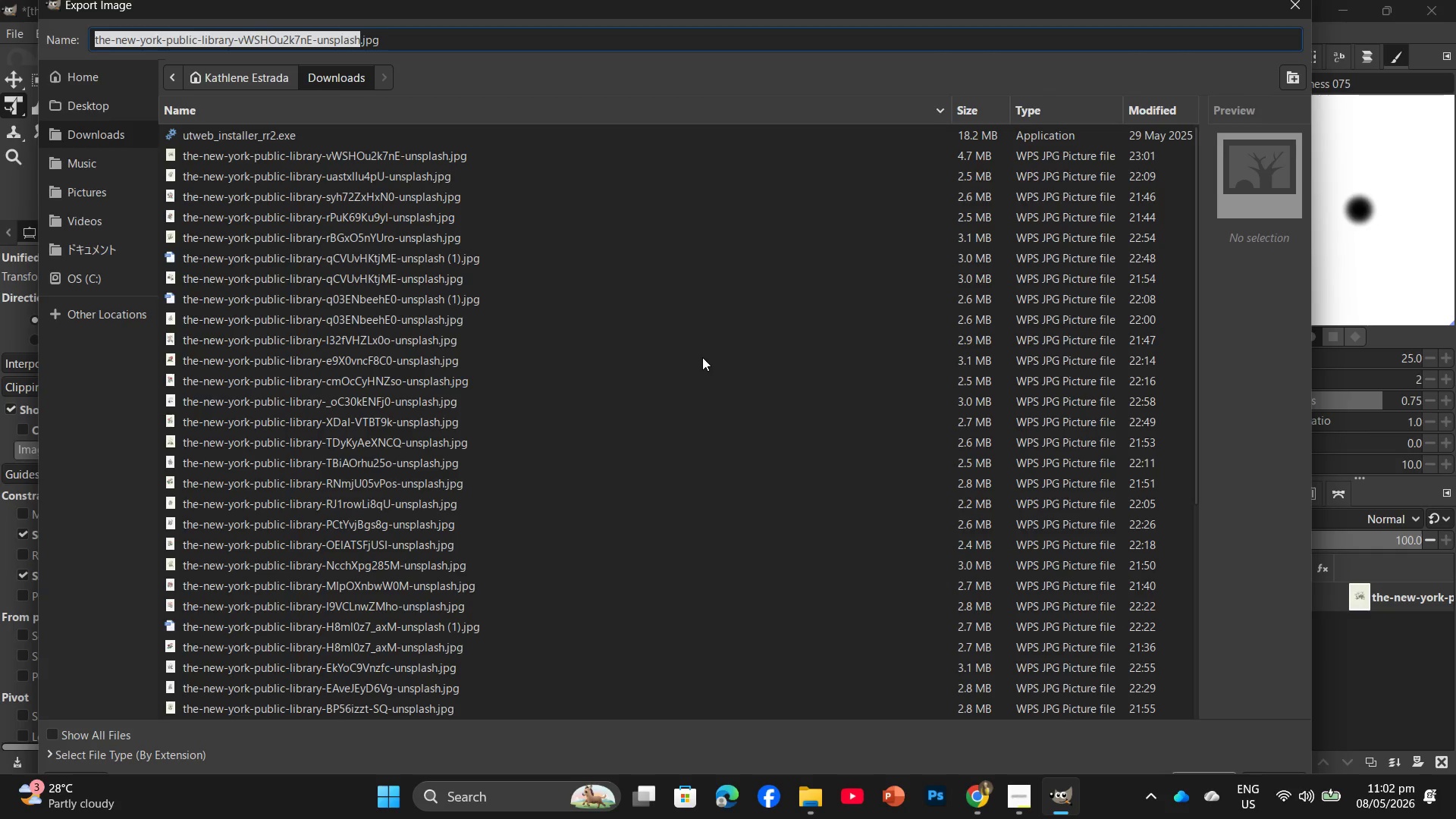 
left_click([139, 109])
 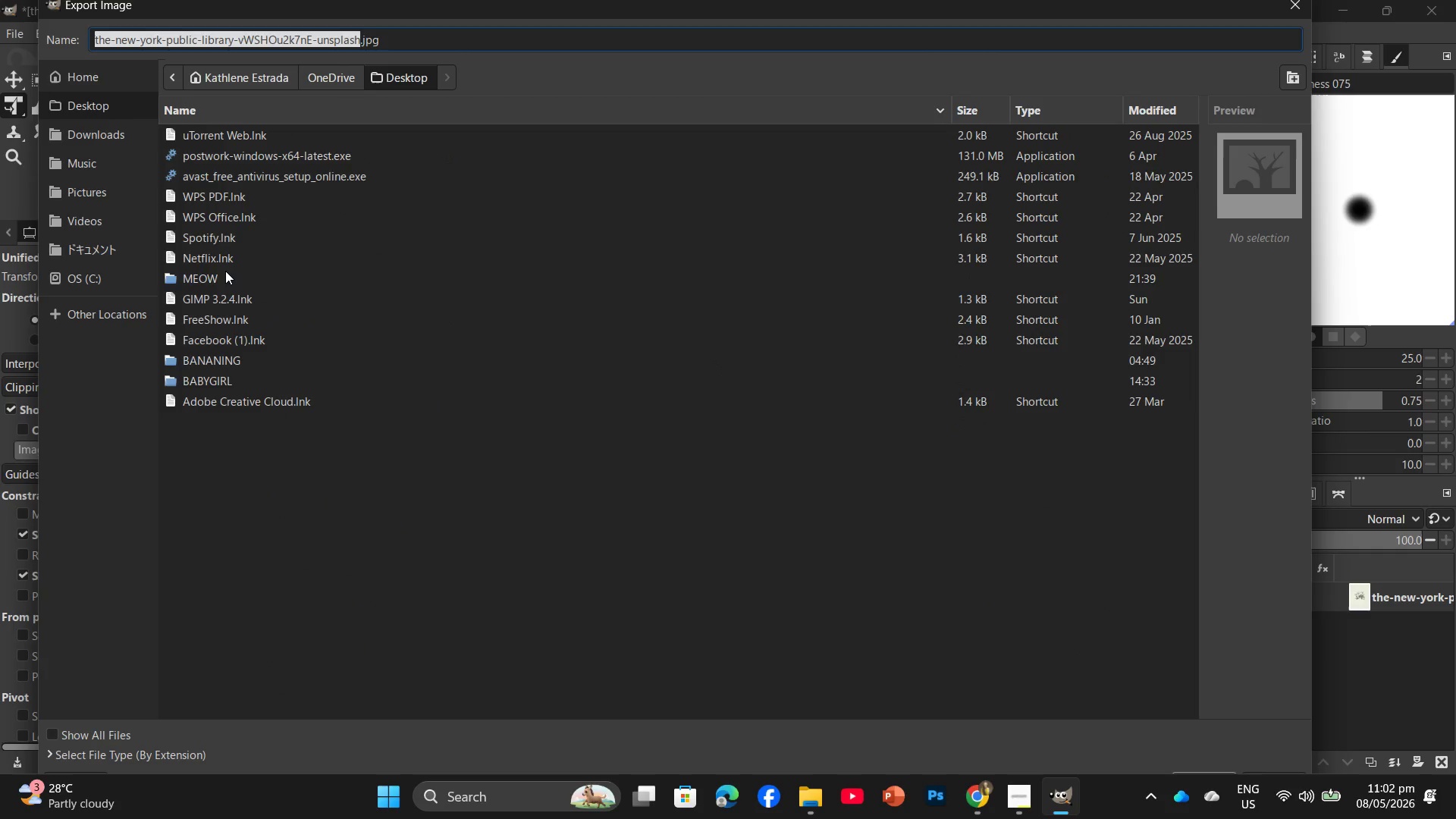 
double_click([225, 271])
 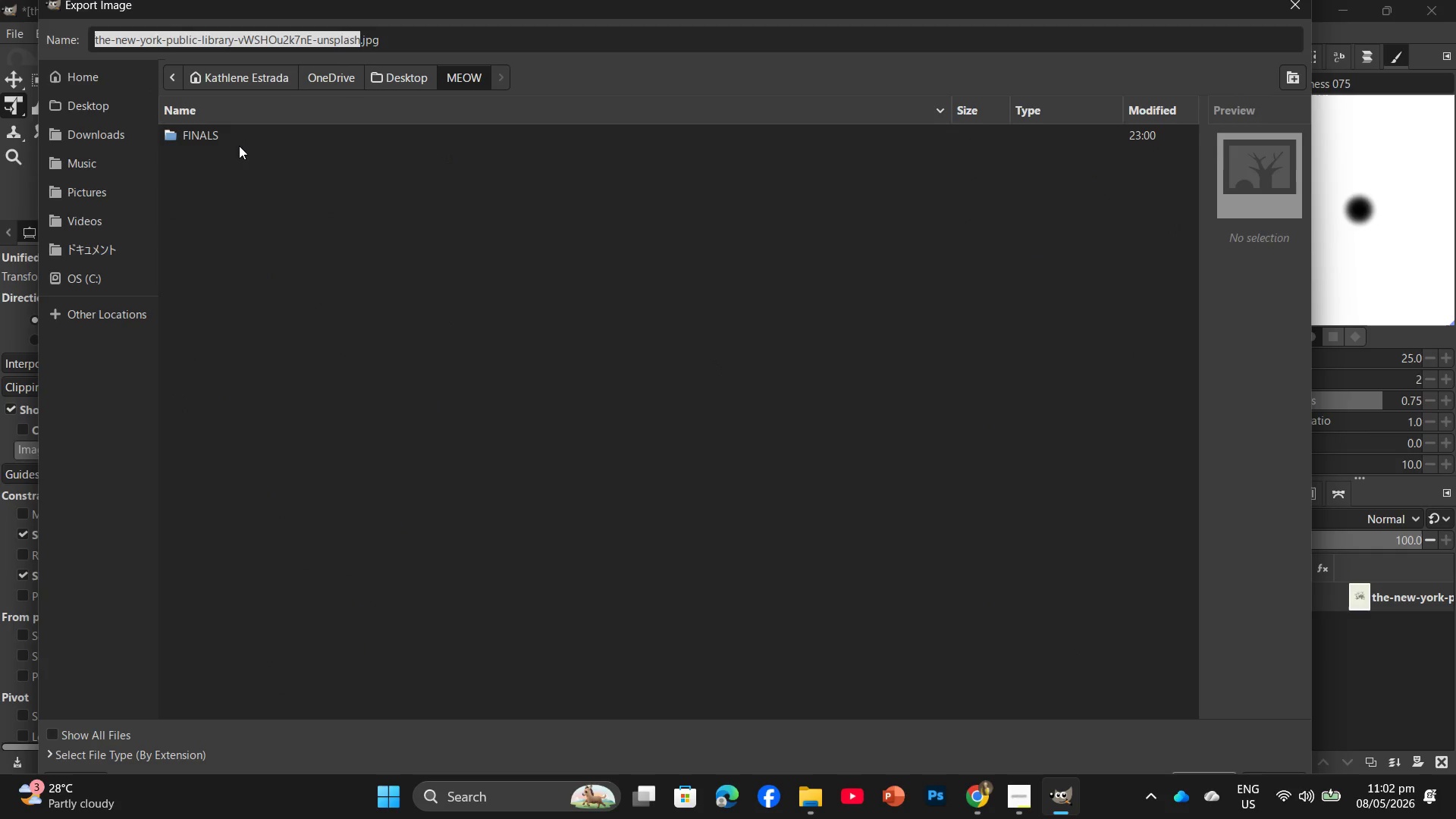 
double_click([240, 143])
 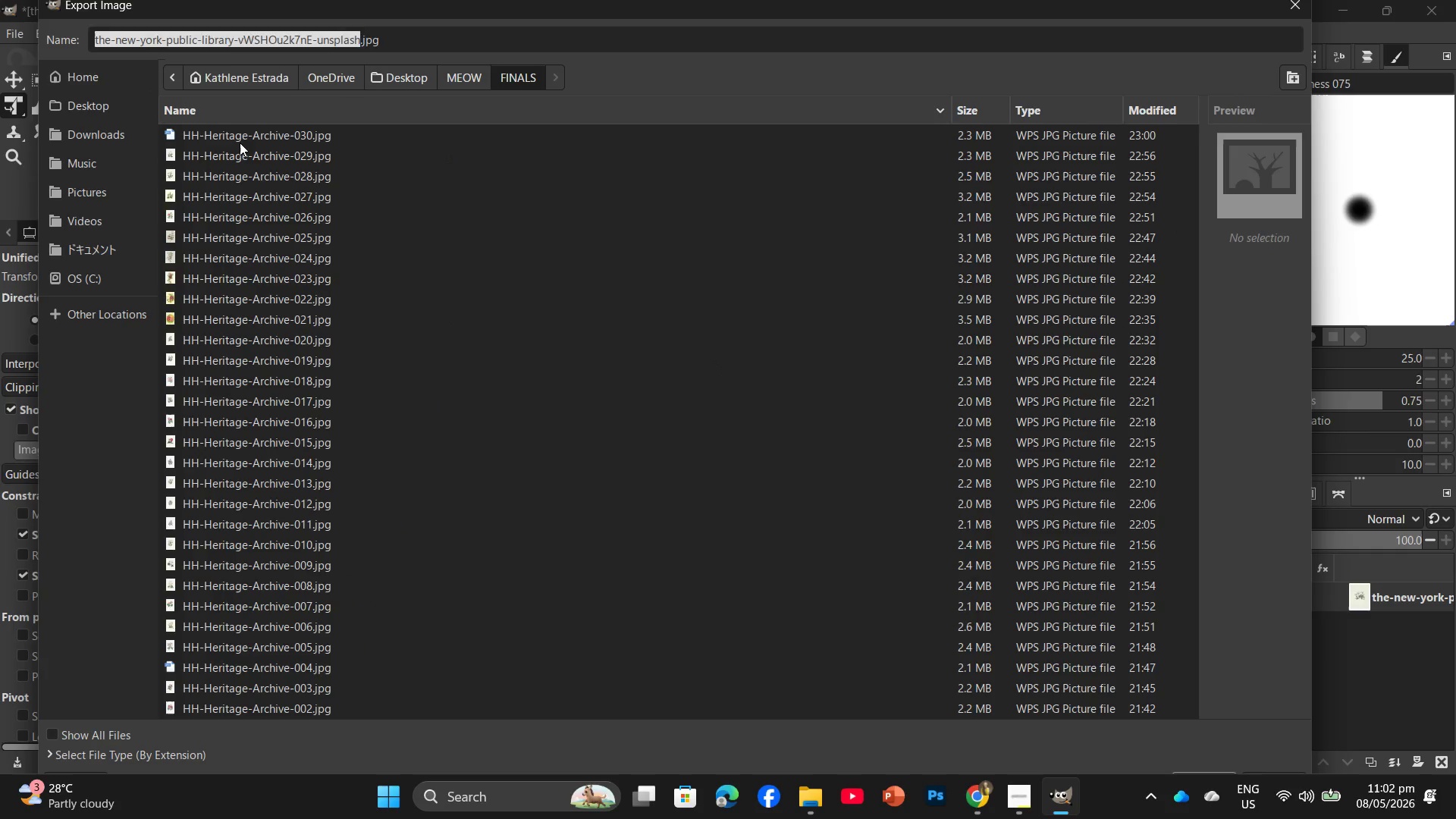 
left_click([240, 143])
 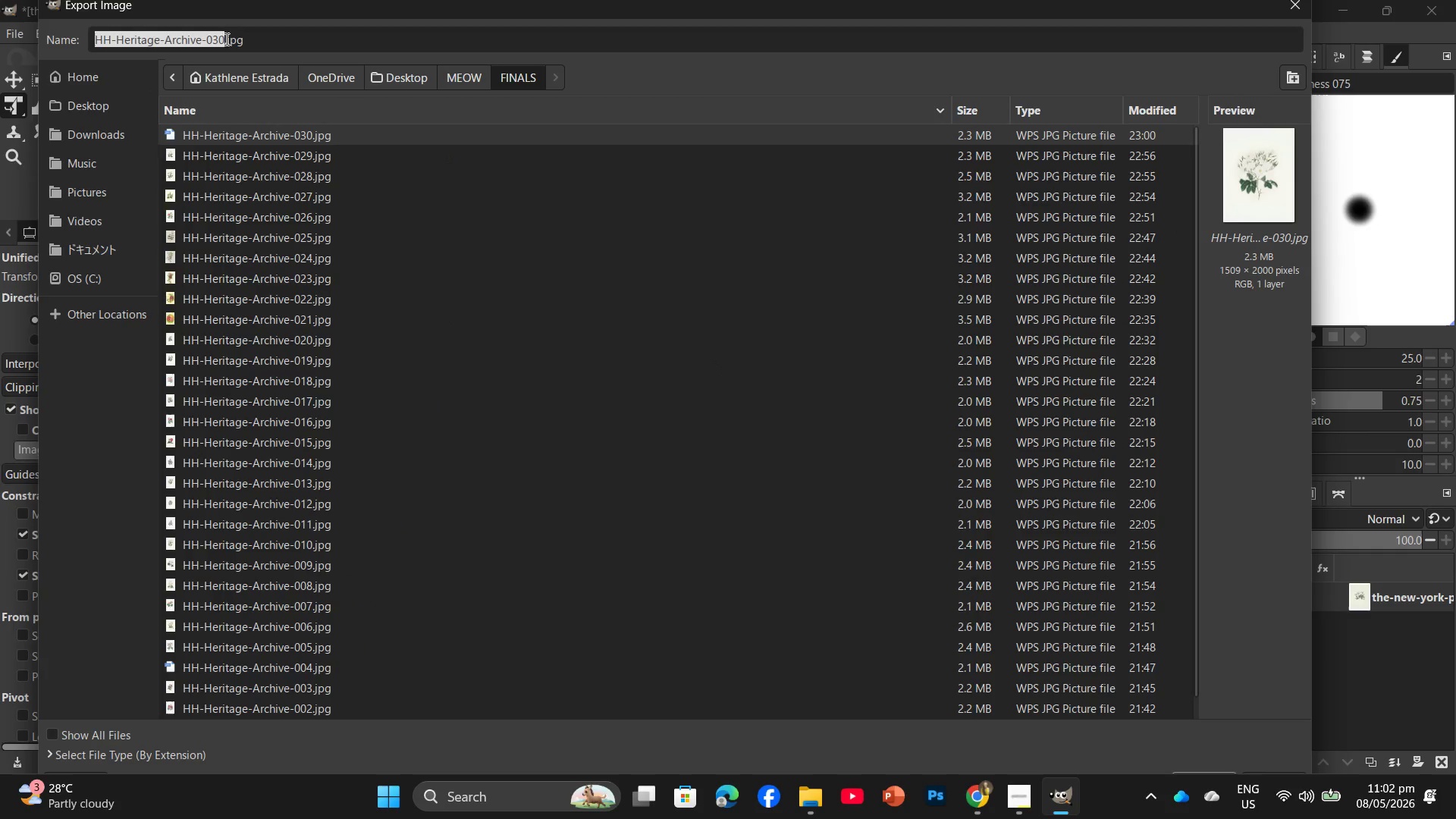 
left_click([220, 40])
 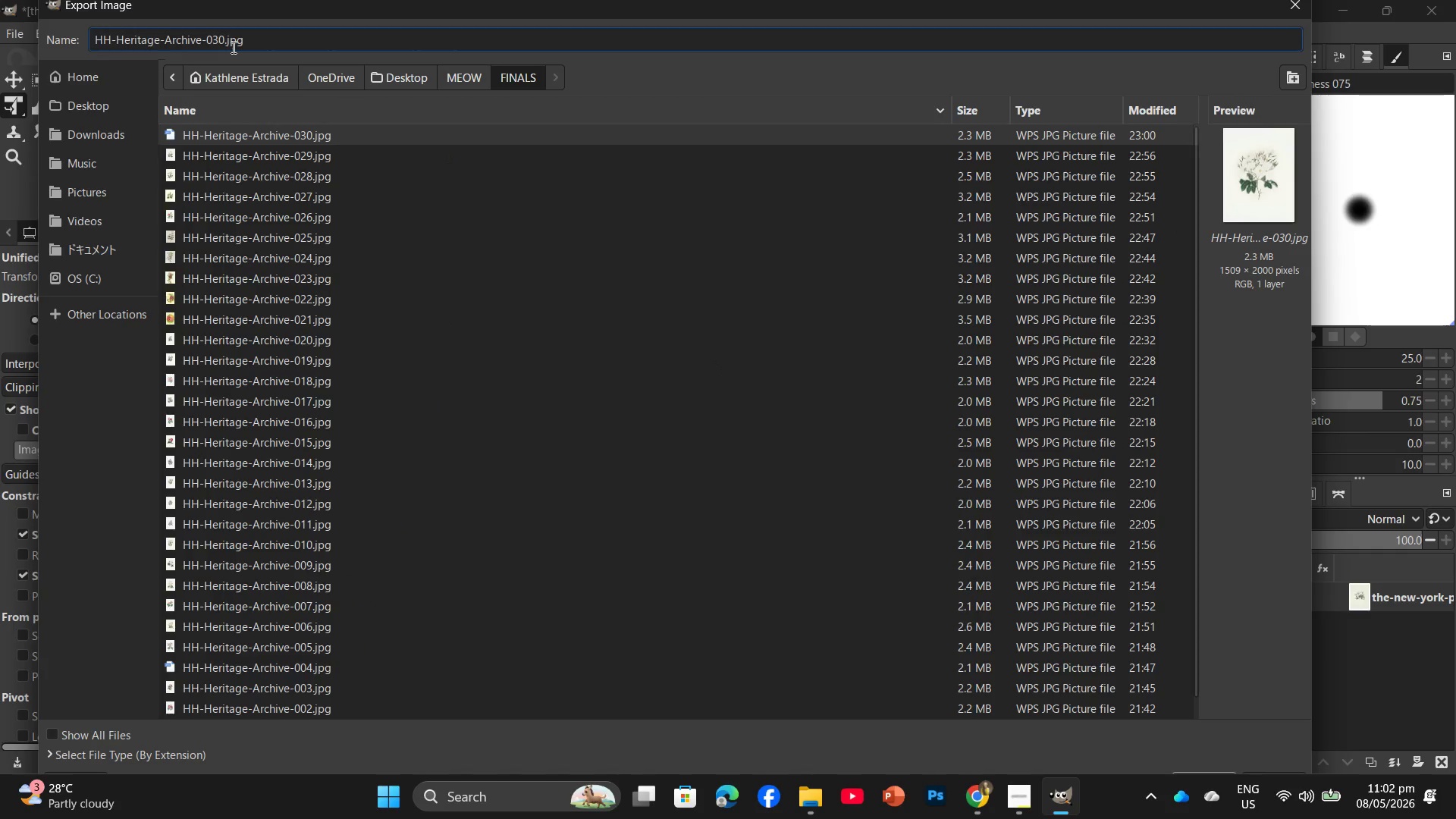 
key(ArrowRight)
 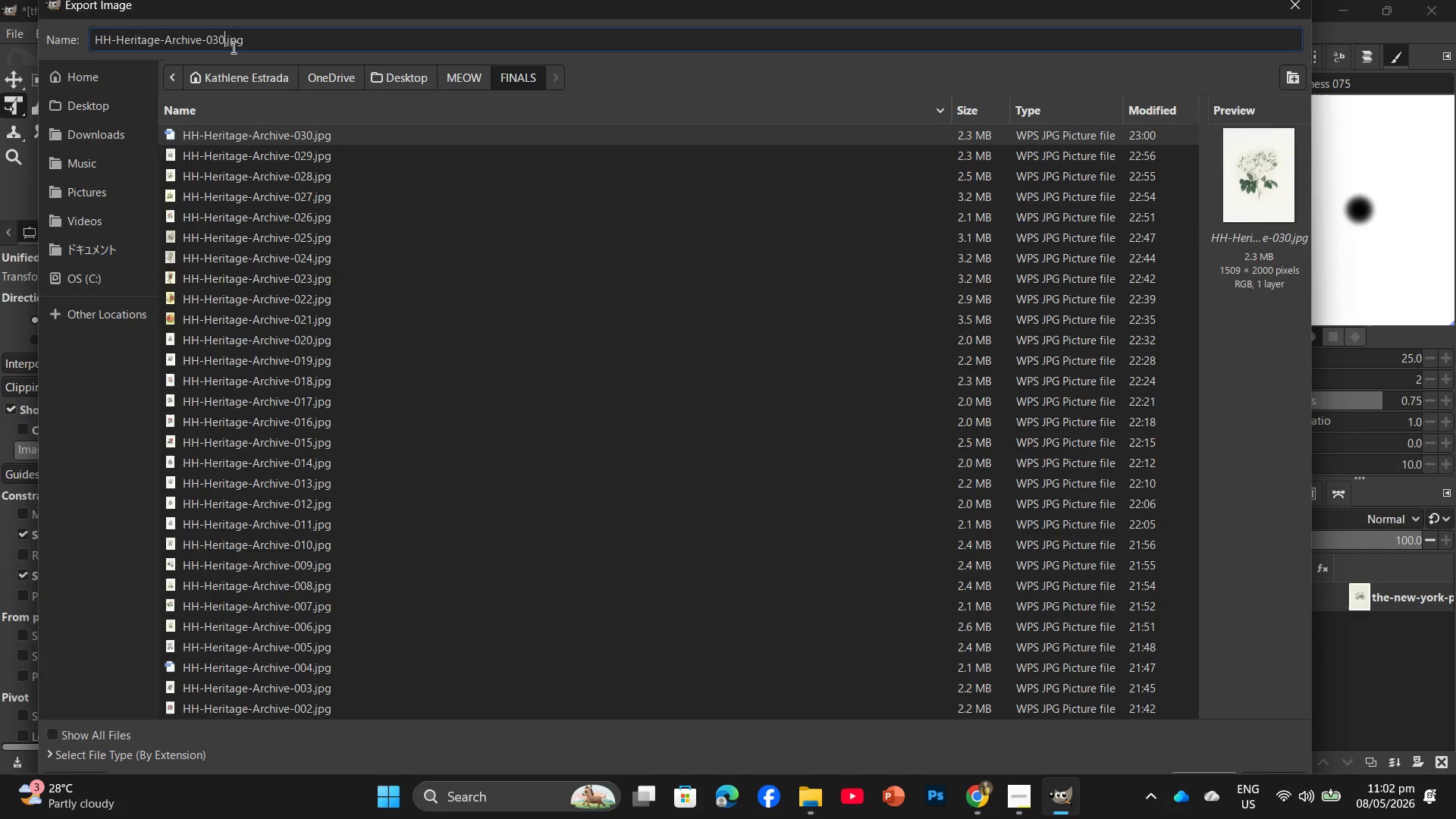 
key(Backspace)
 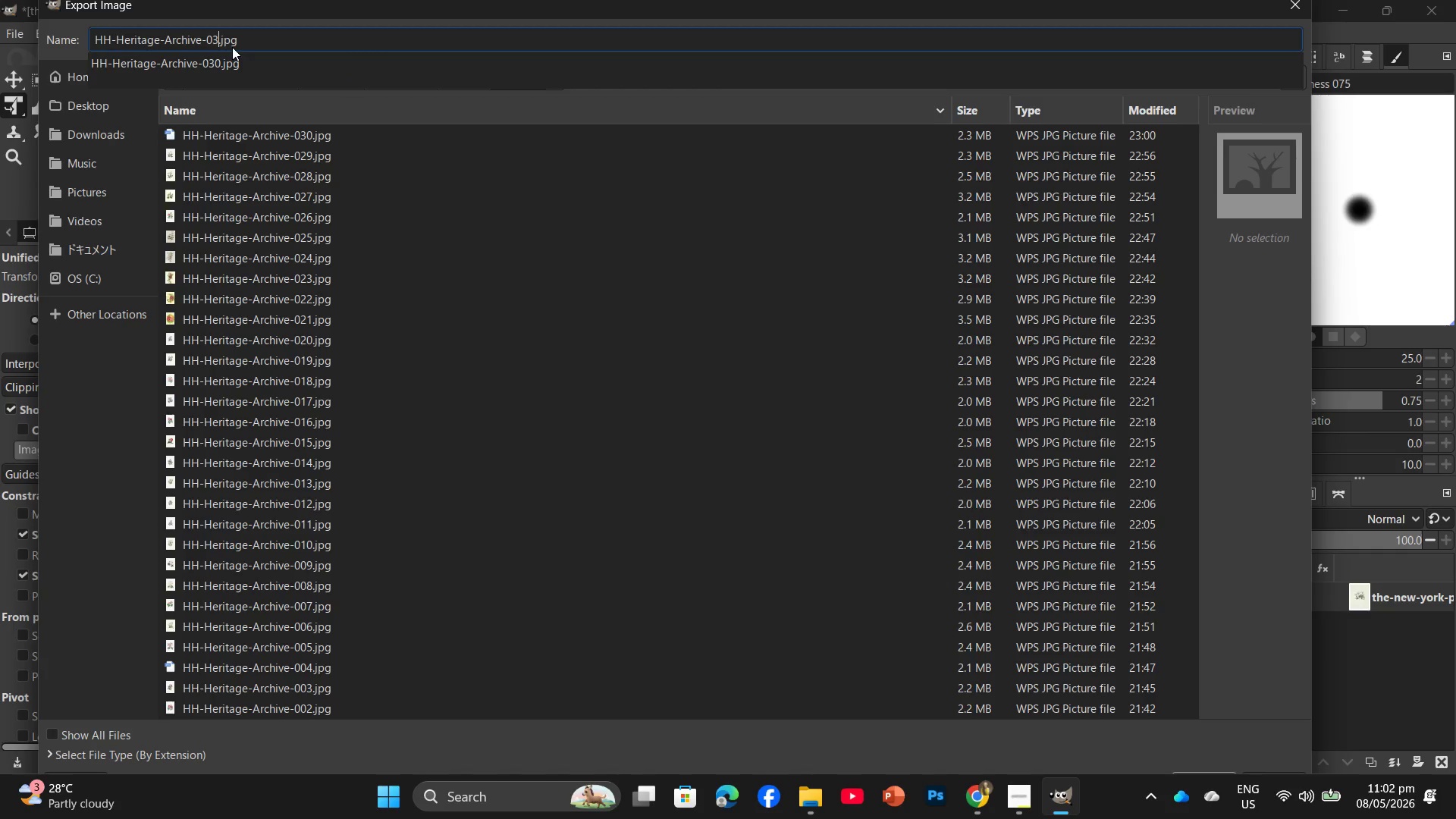 
key(1)
 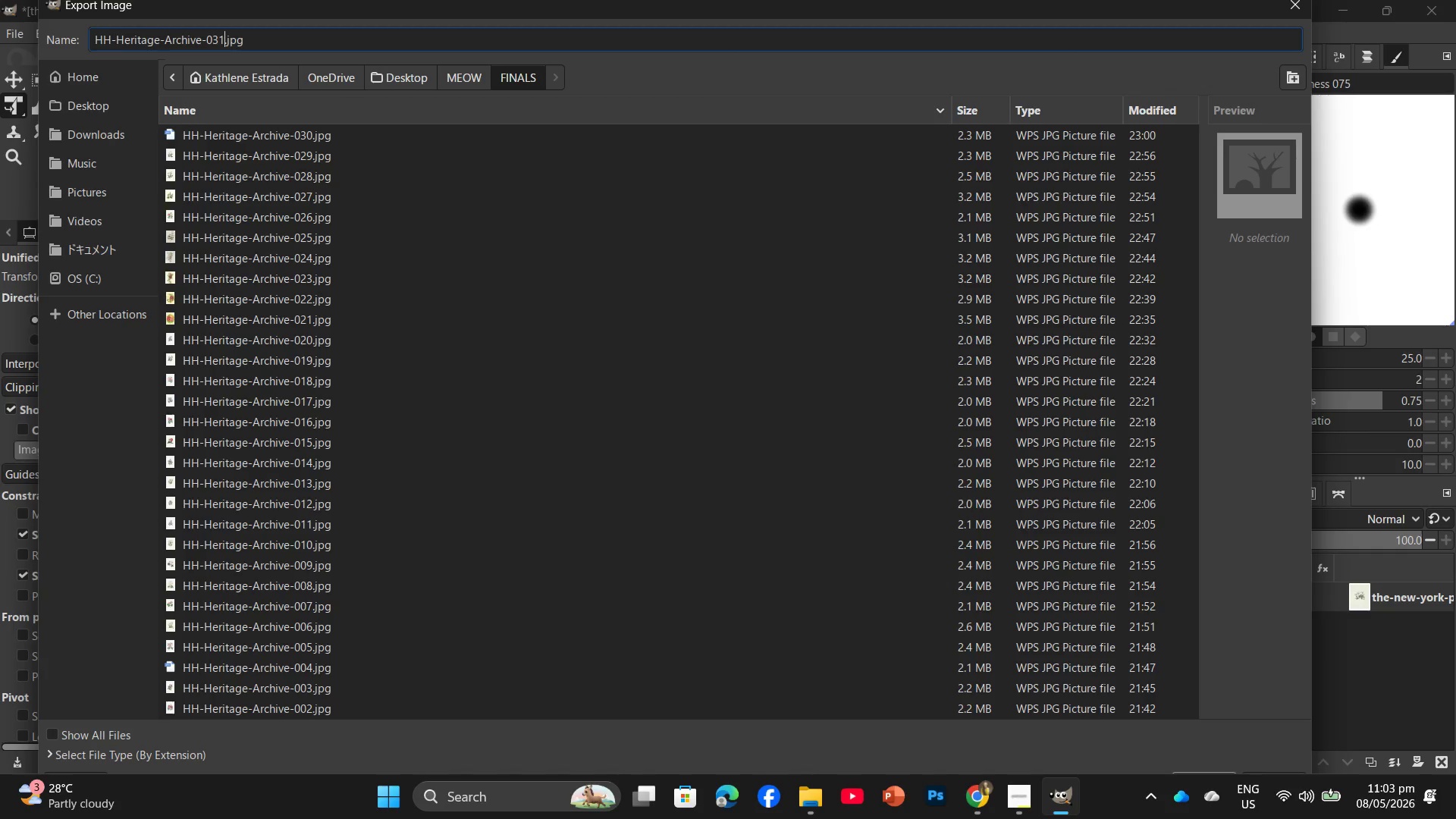 
key(Enter)
 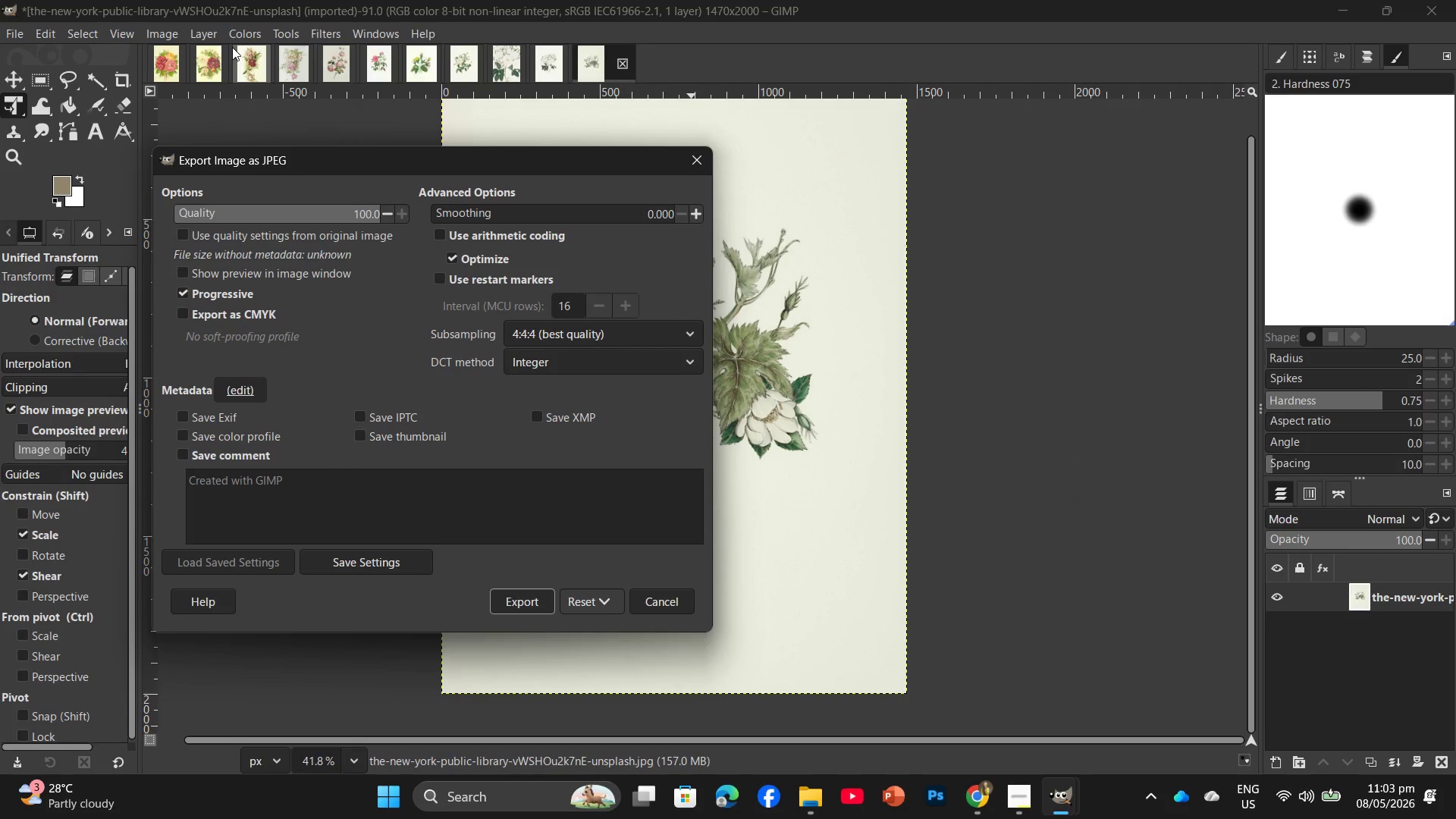 
key(Enter)
 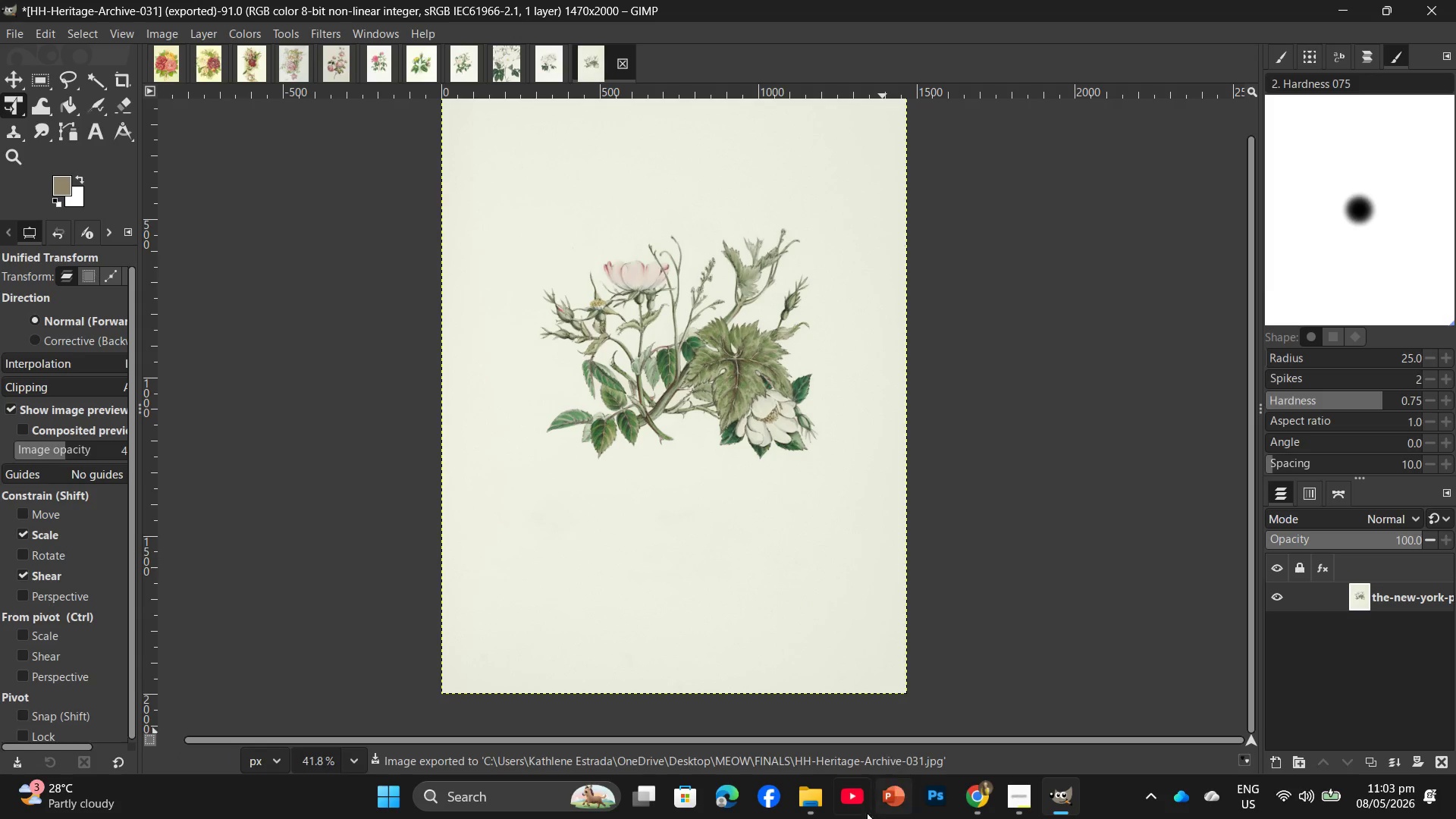 
wait(6.84)
 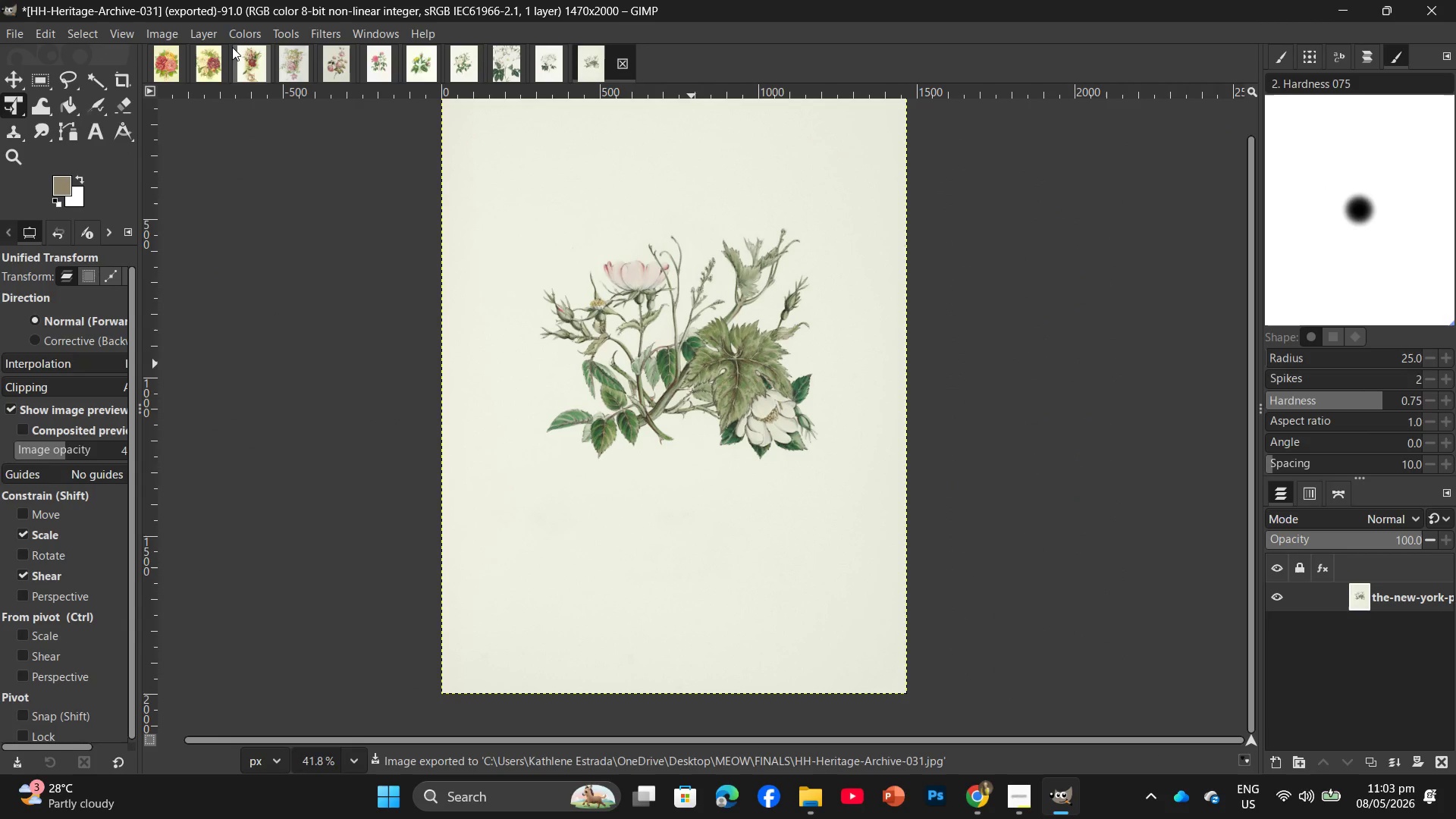 
left_click([165, 61])
 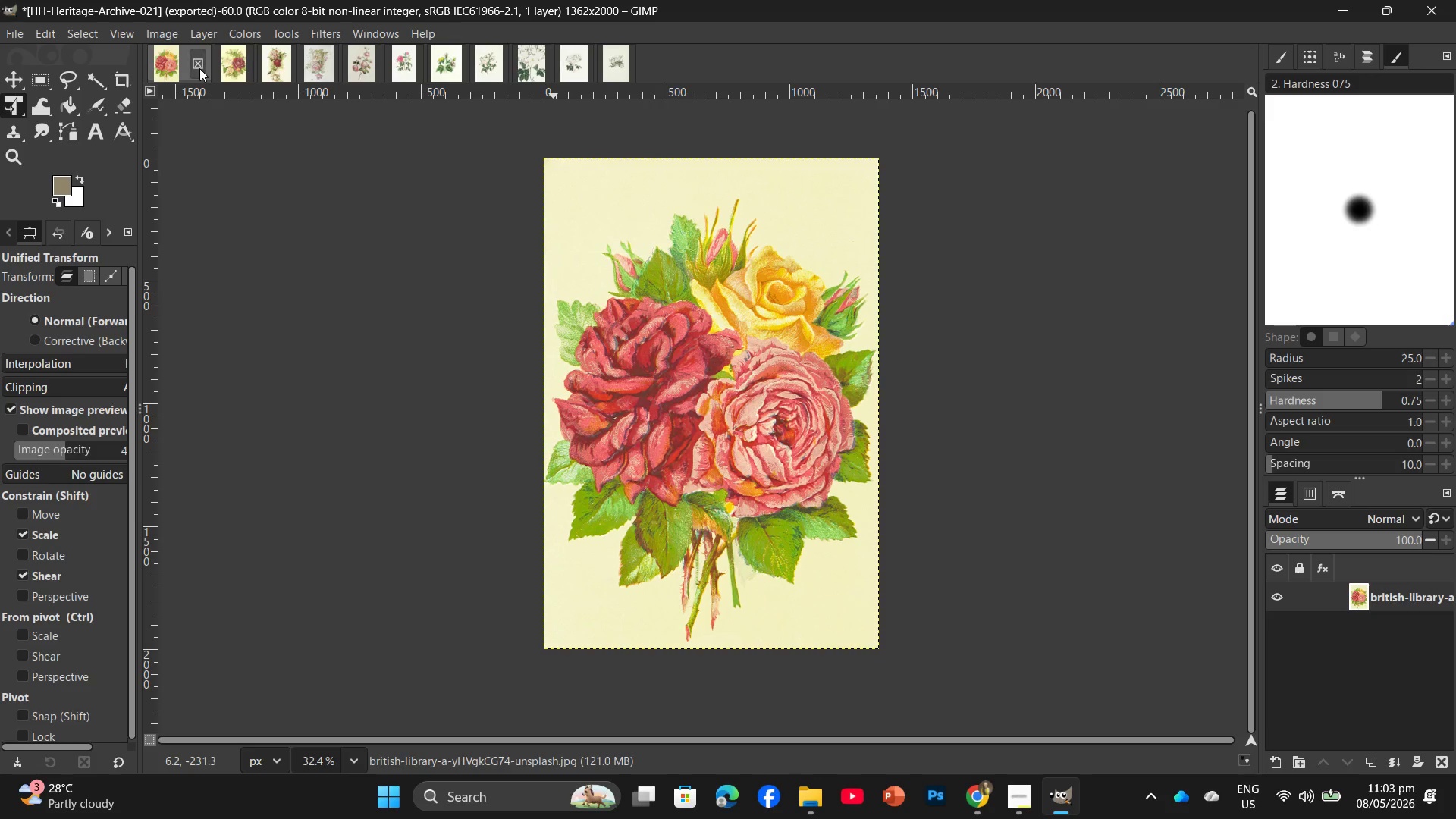 
left_click([199, 68])
 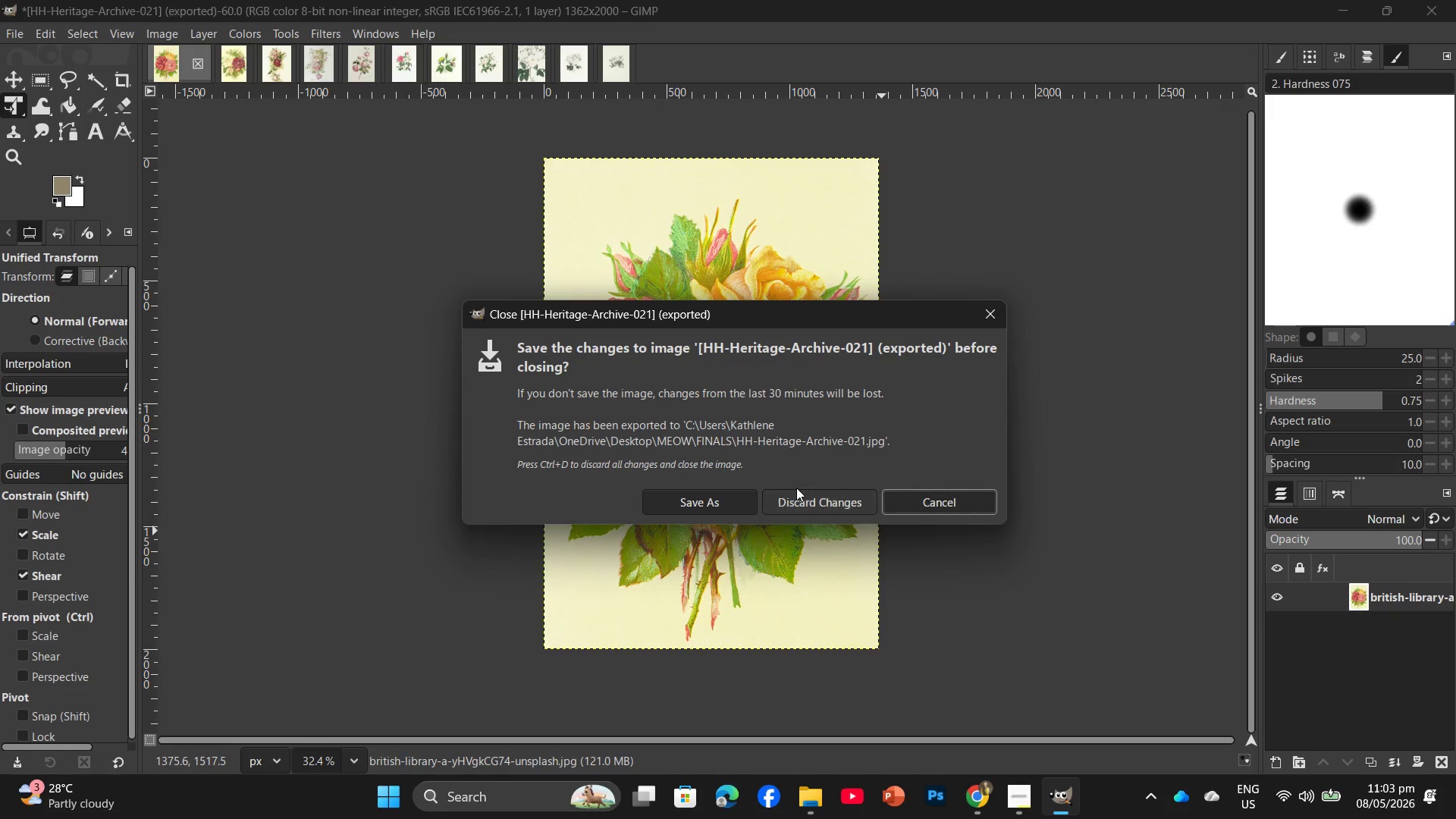 
left_click([800, 503])
 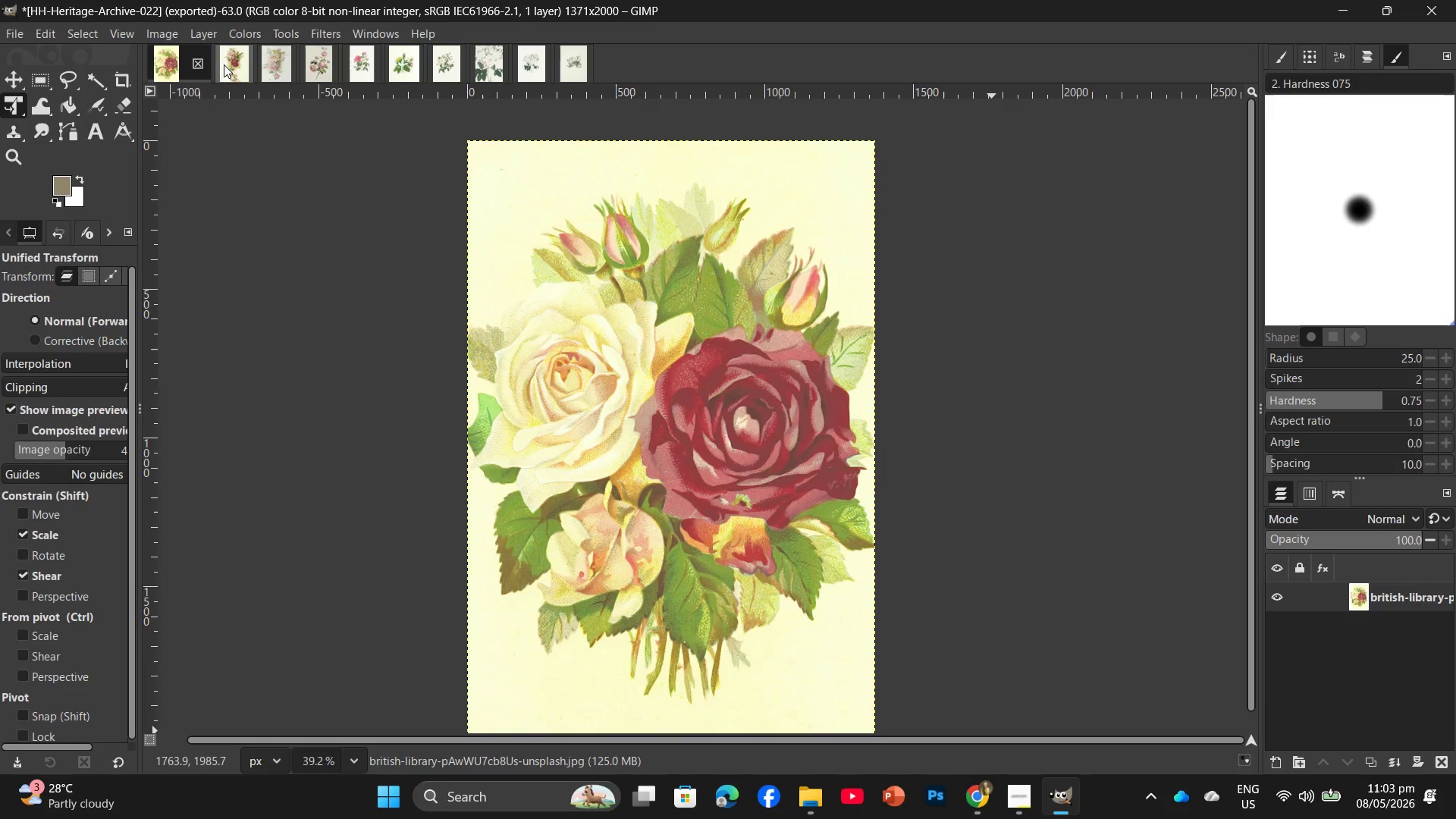 
left_click([199, 63])
 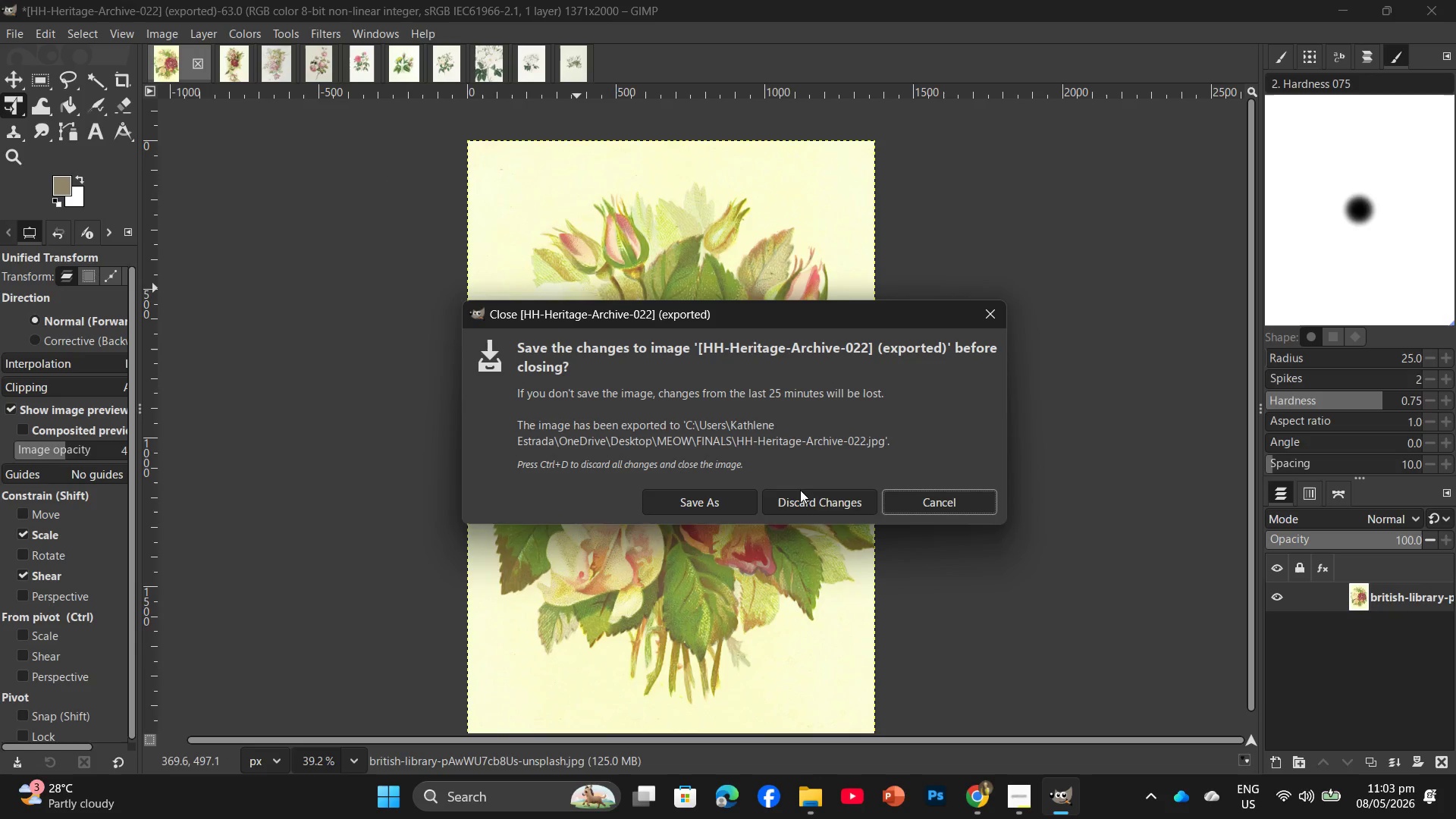 
left_click([802, 507])
 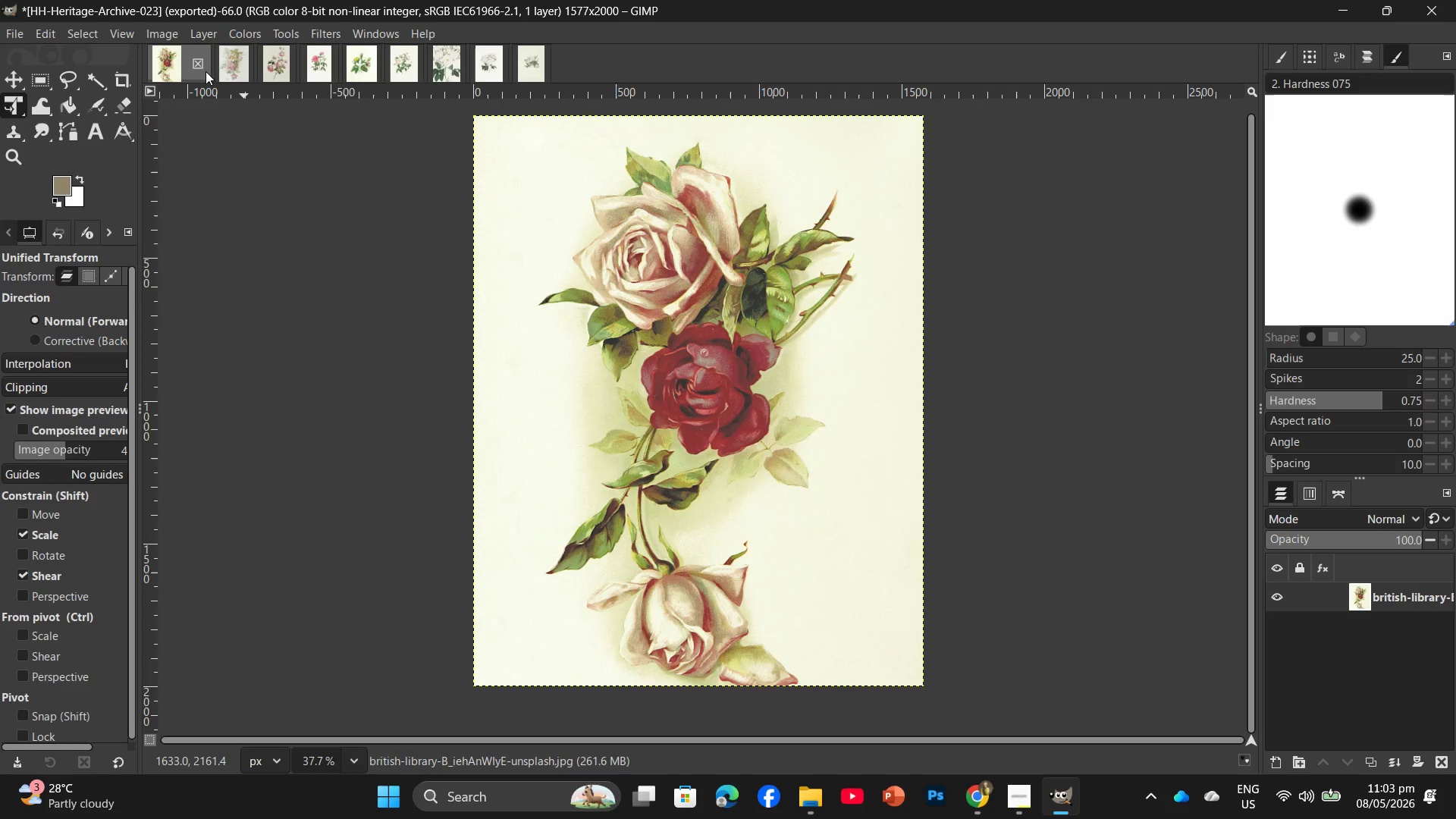 
left_click([200, 67])
 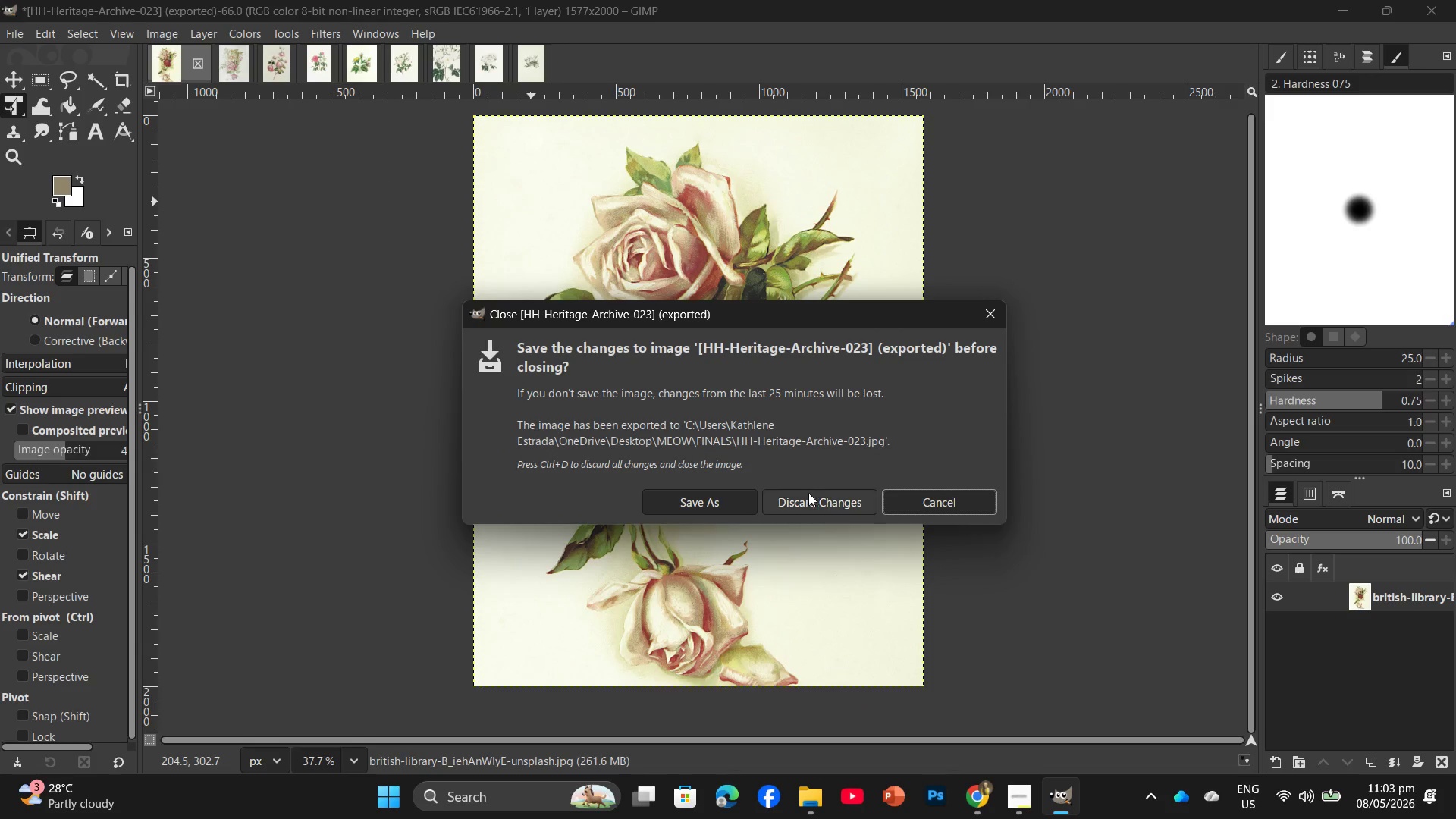 
left_click([808, 499])
 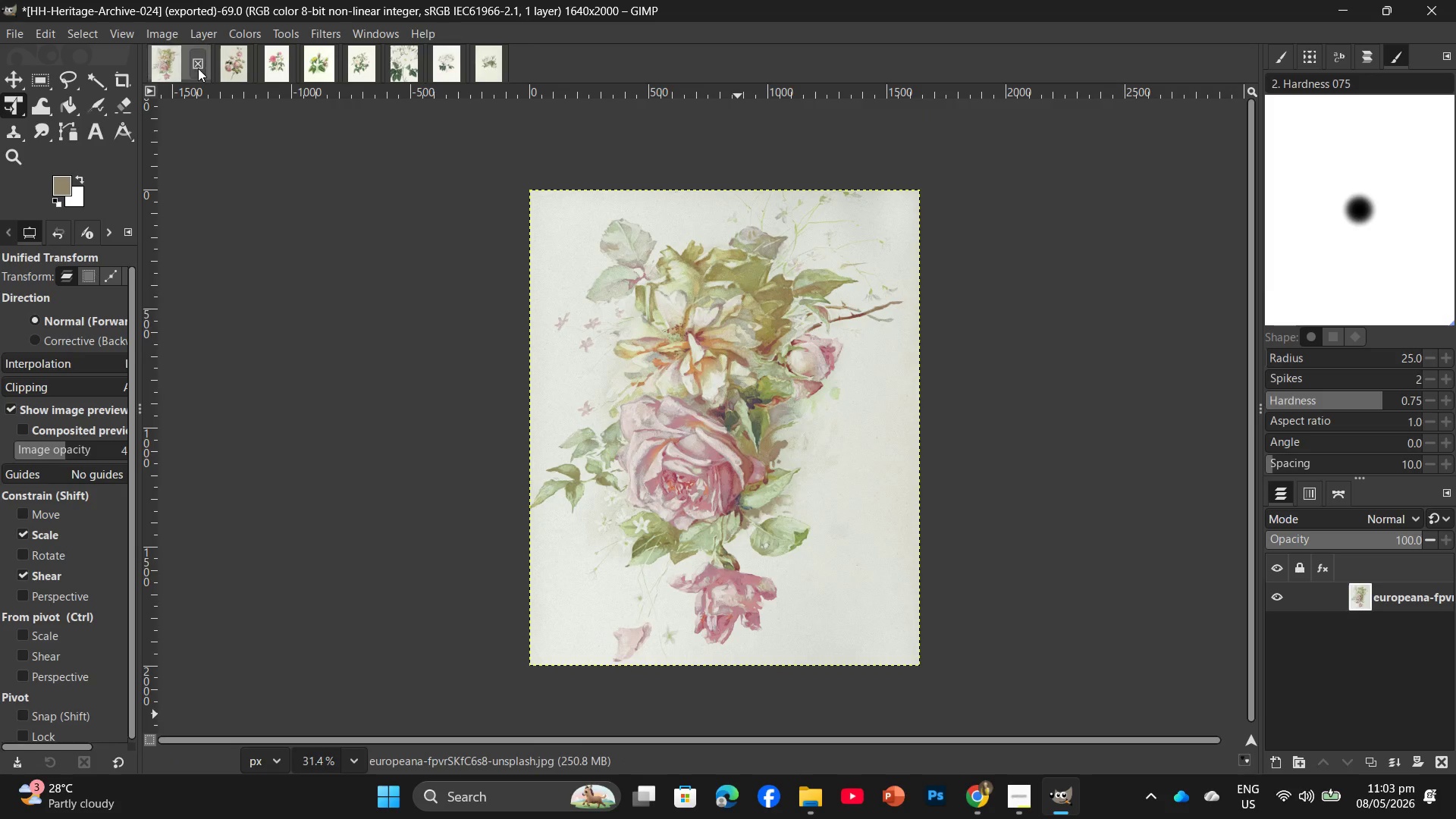 
left_click([195, 67])
 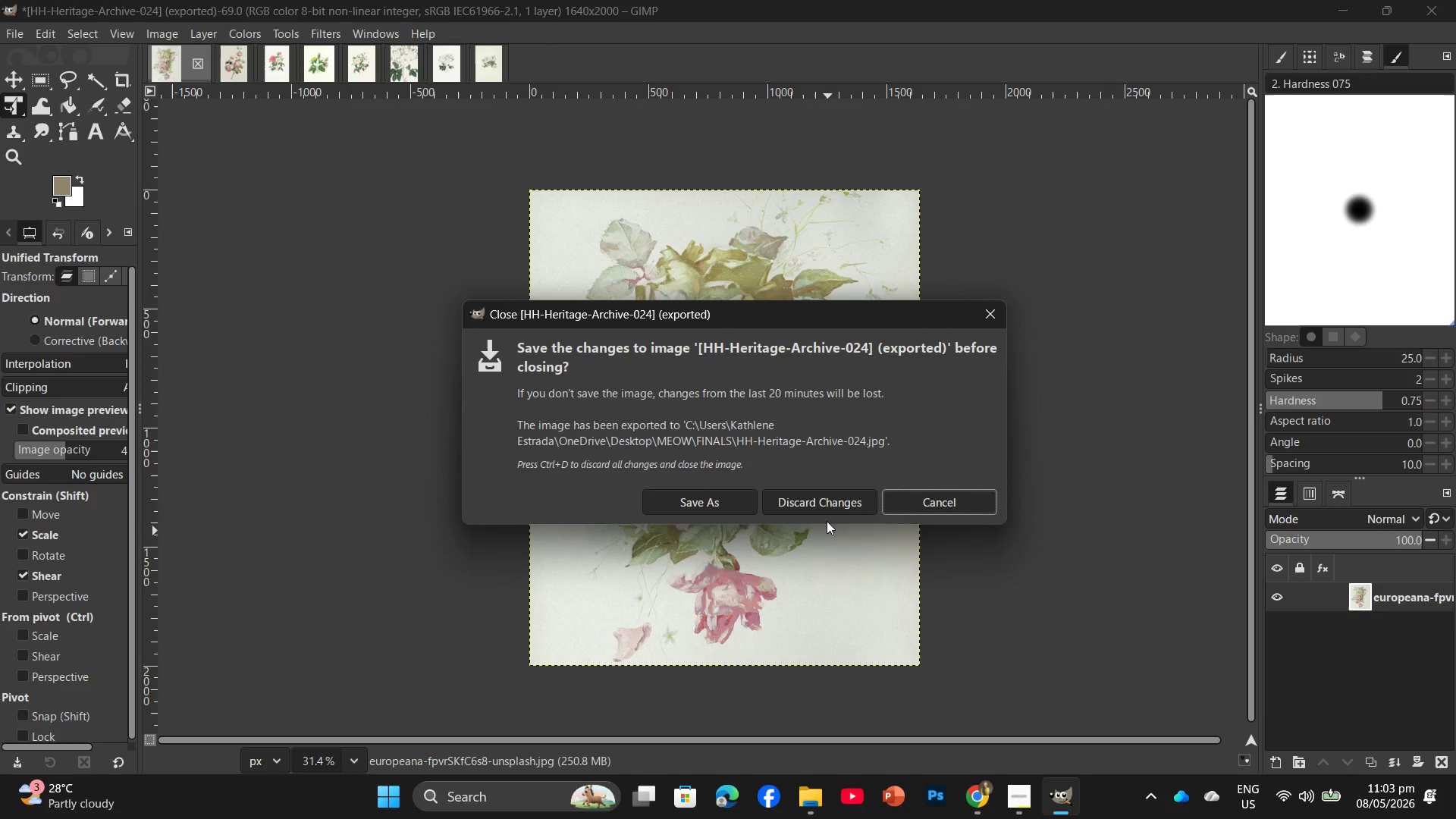 
left_click([829, 500])
 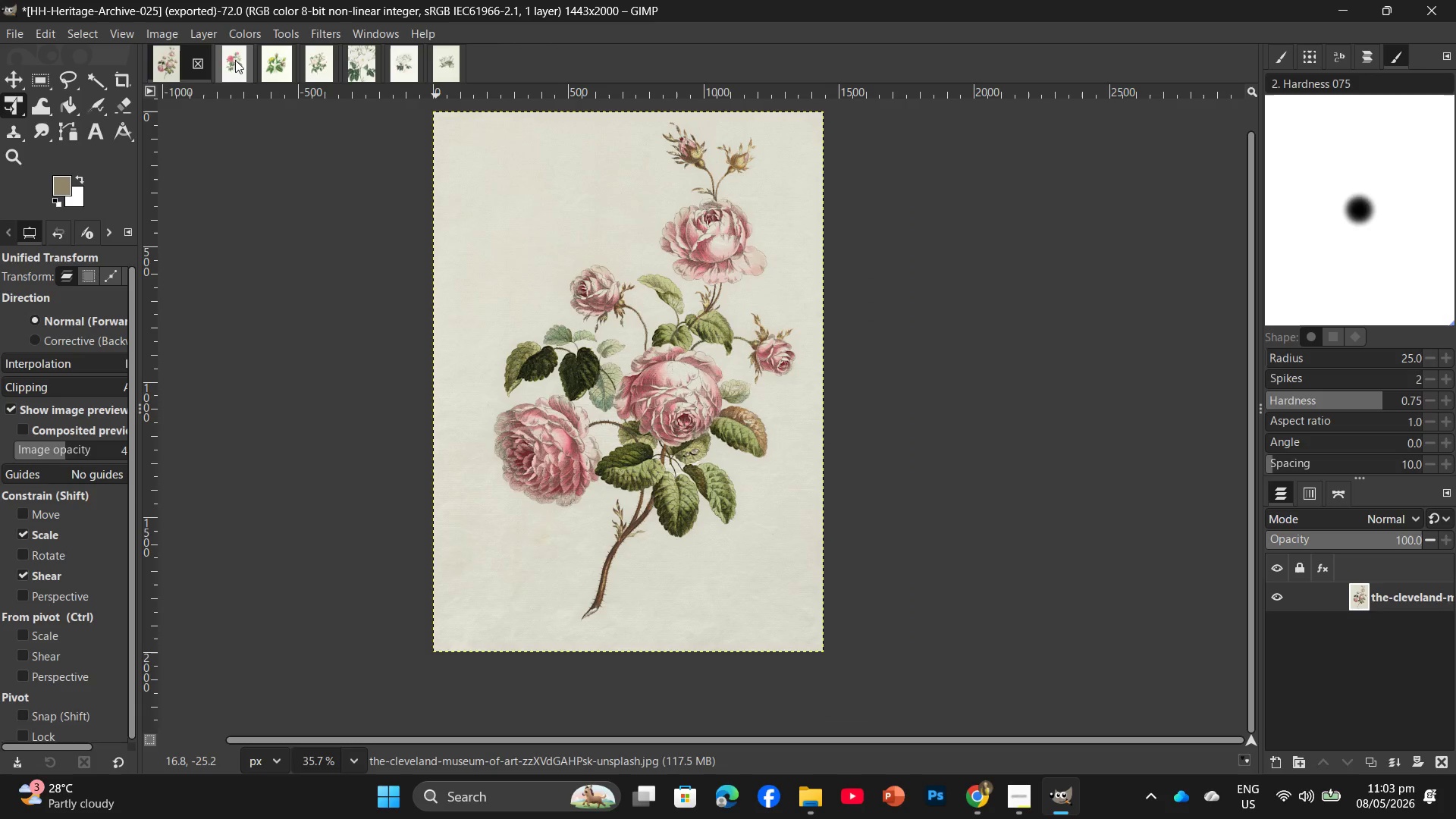 
left_click([202, 61])
 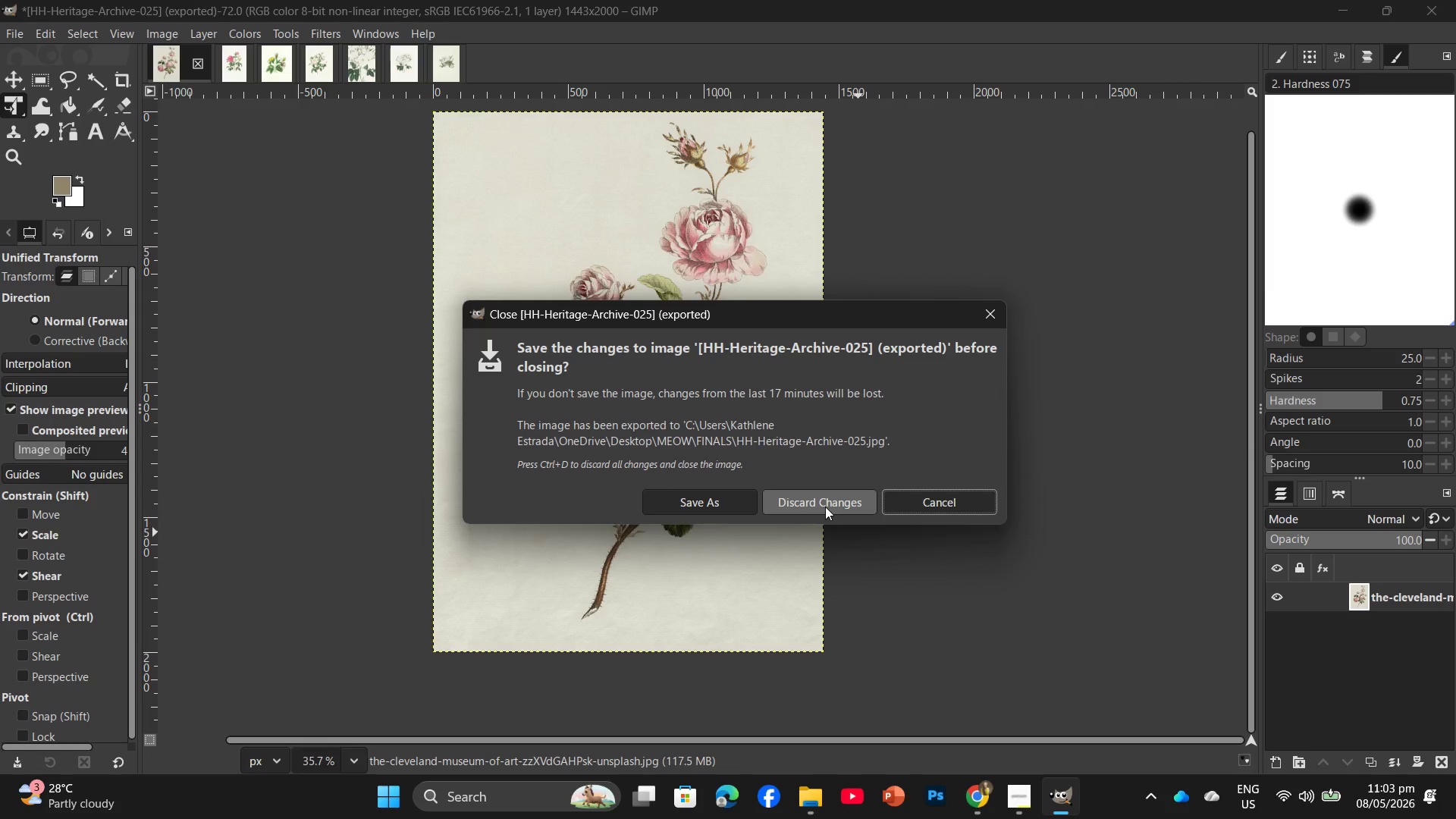 
wait(25.2)
 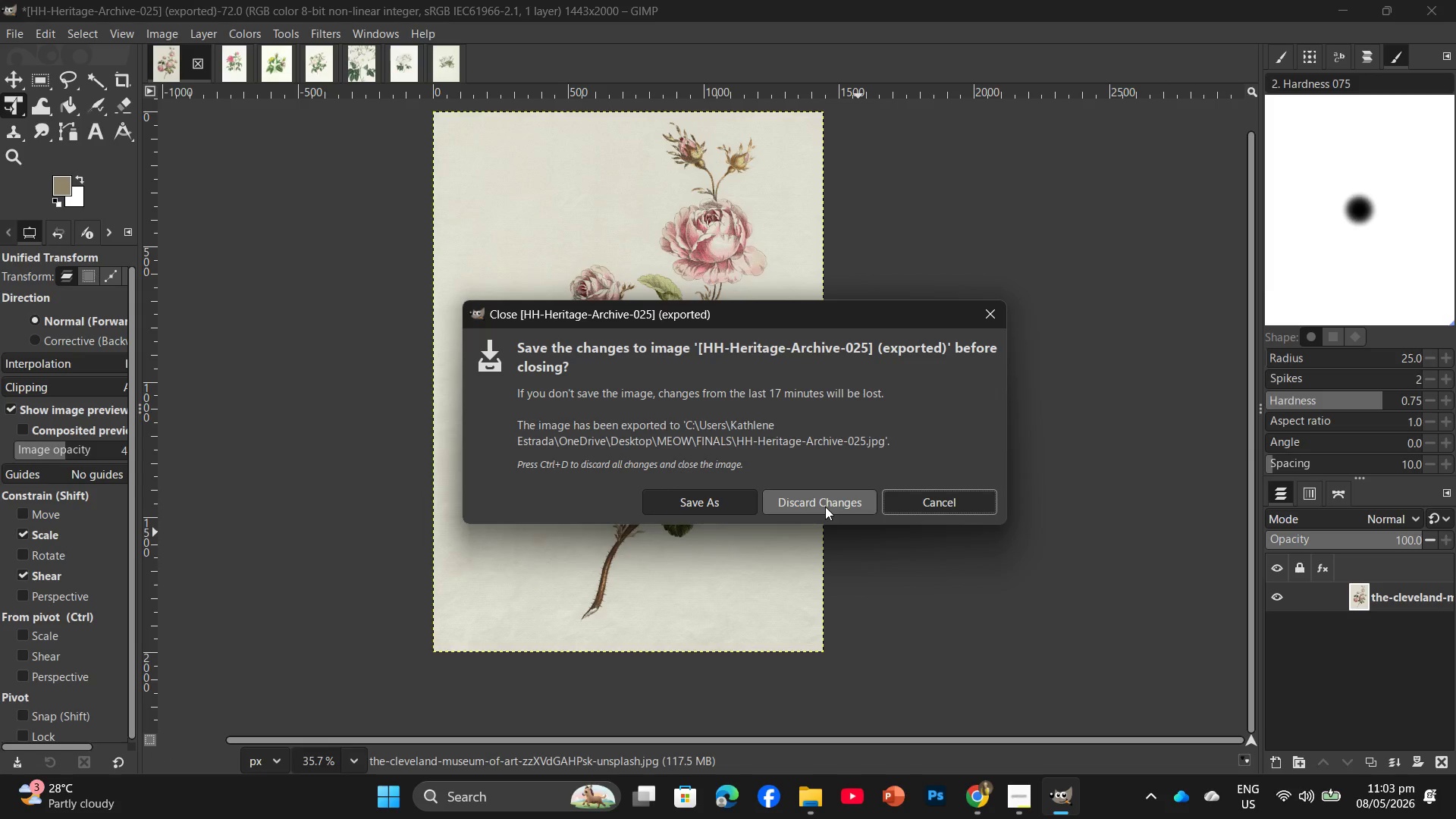 
left_click([825, 507])
 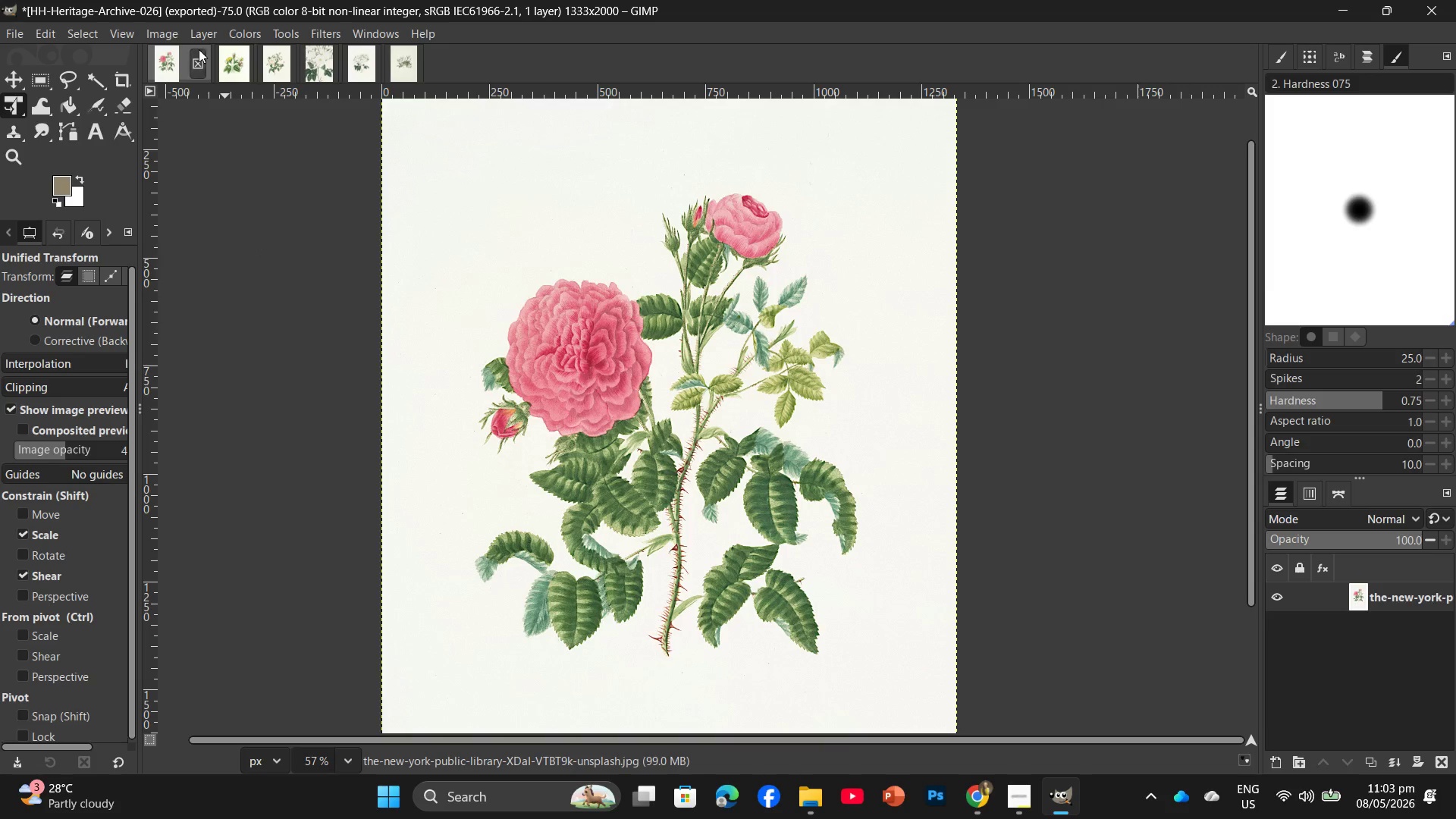 
left_click([199, 63])
 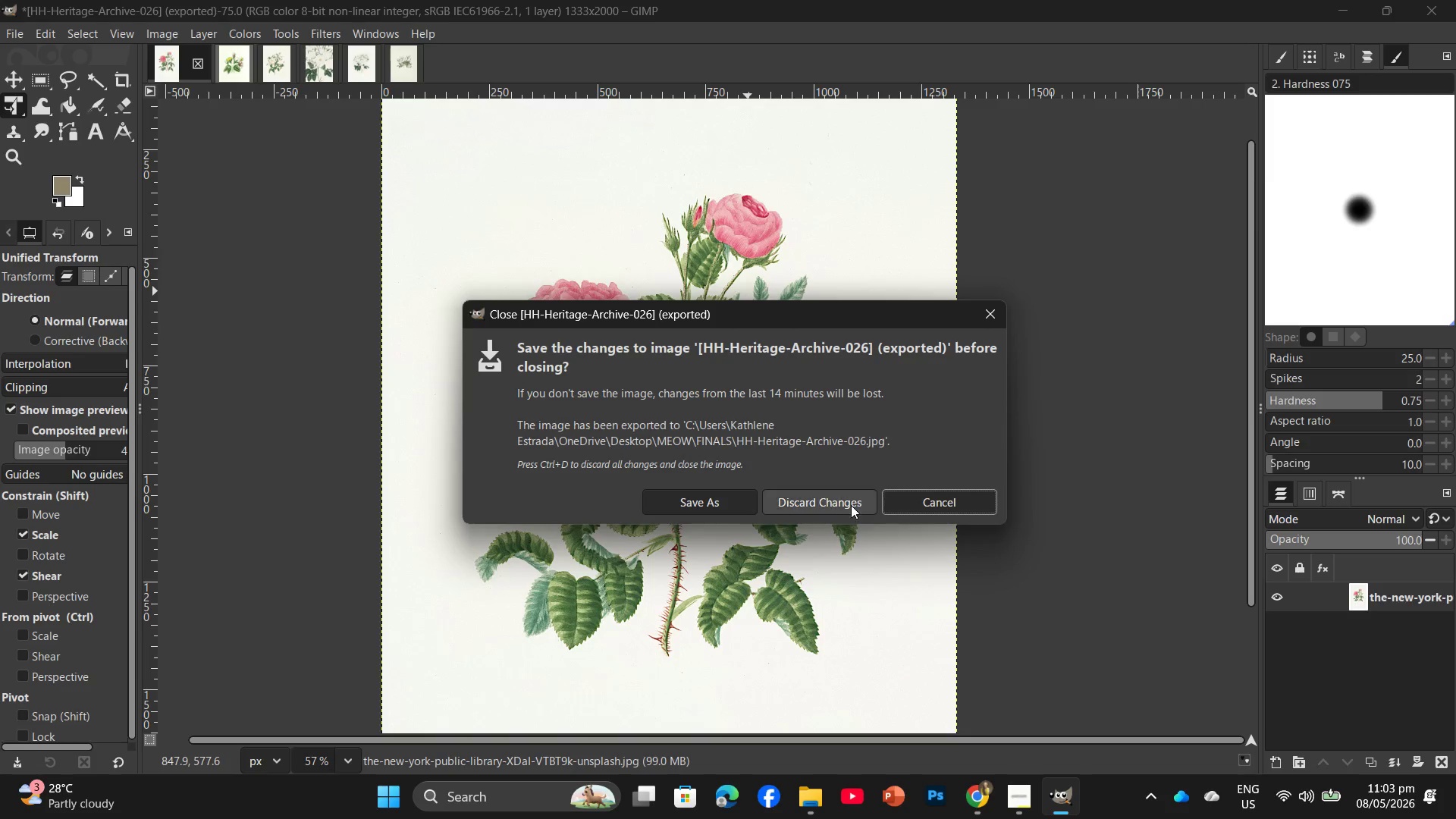 
left_click([847, 509])
 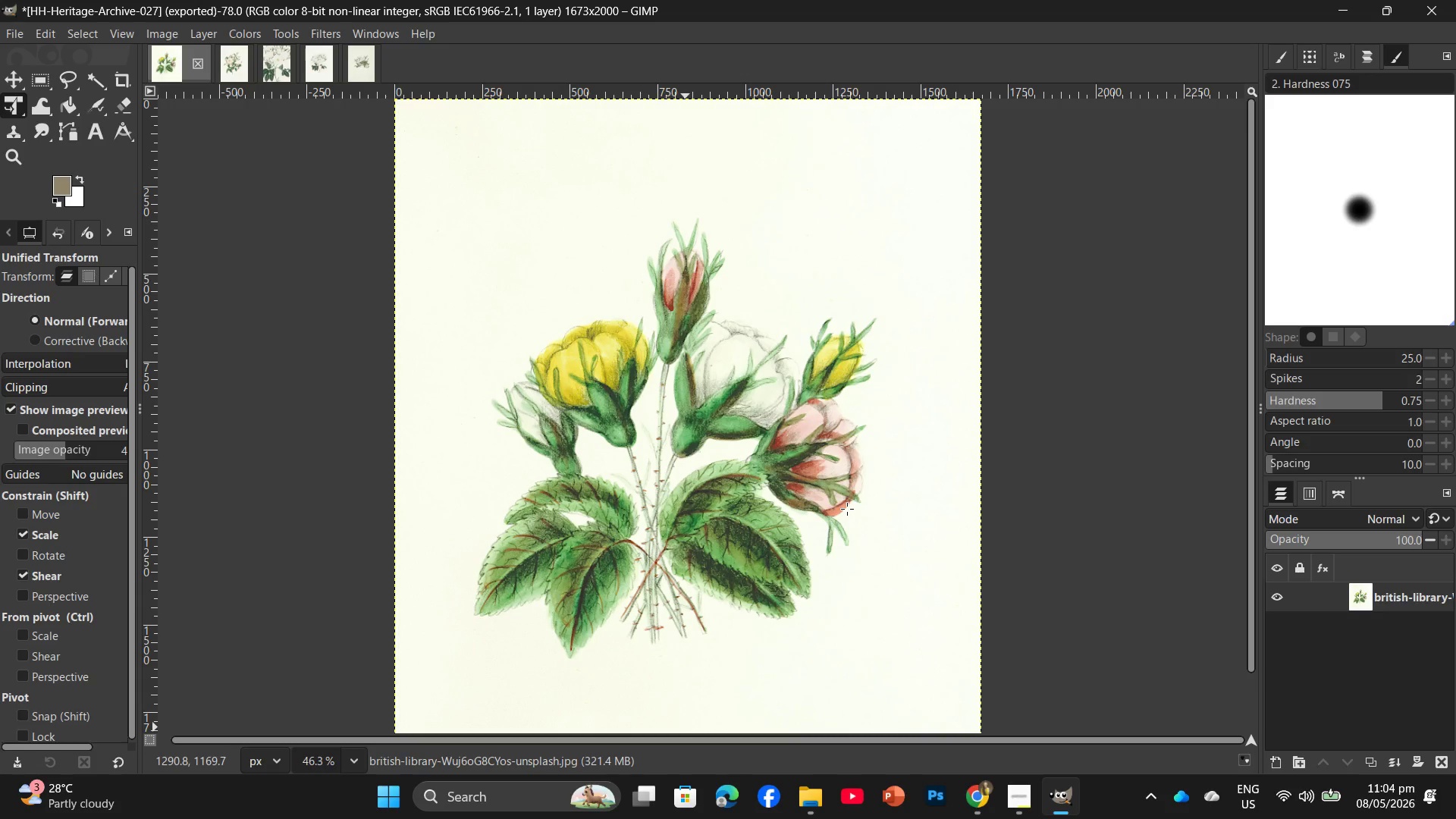 
wait(46.31)
 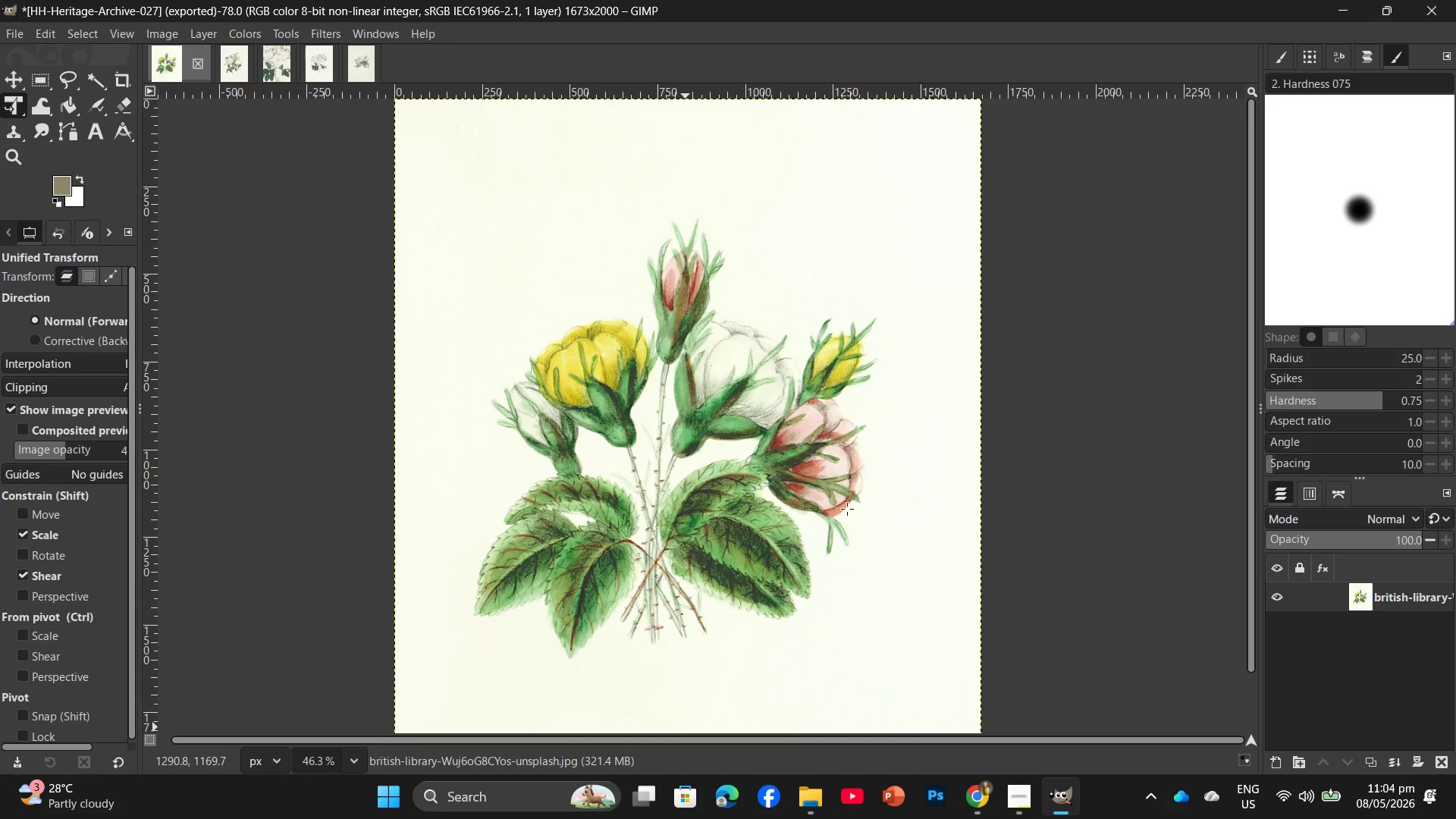 
left_click([196, 61])
 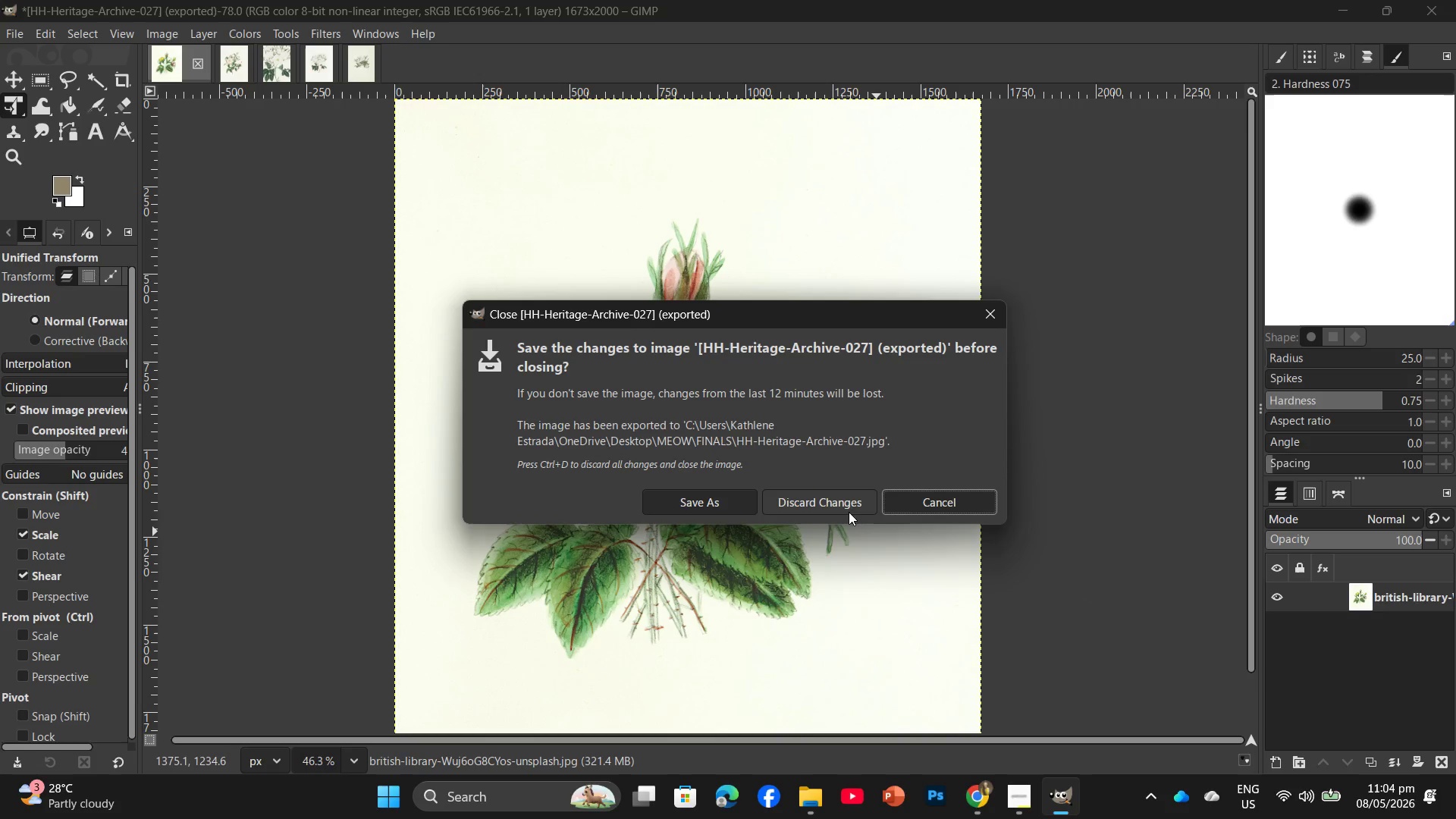 
left_click([840, 501])
 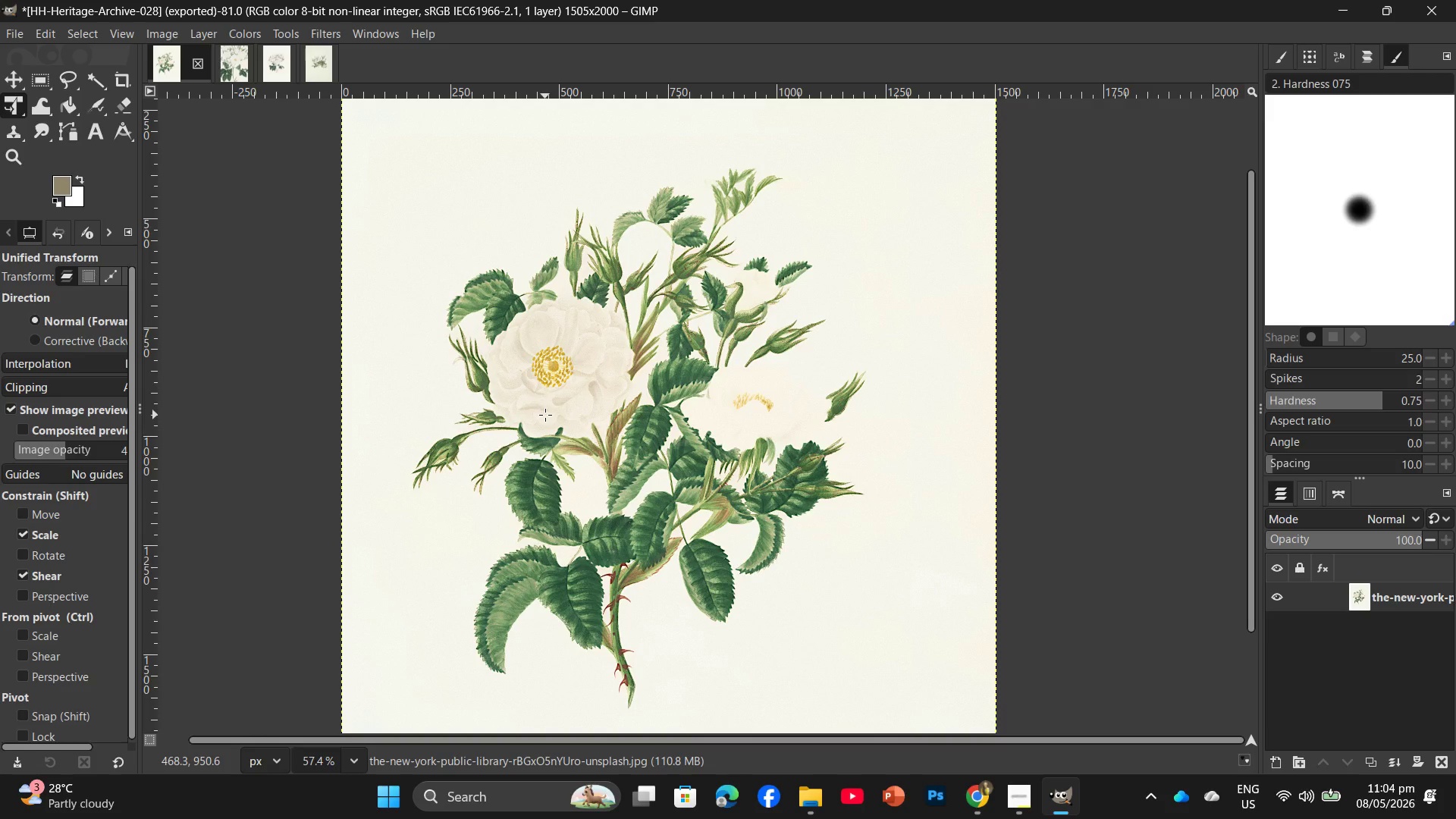 
wait(7.72)
 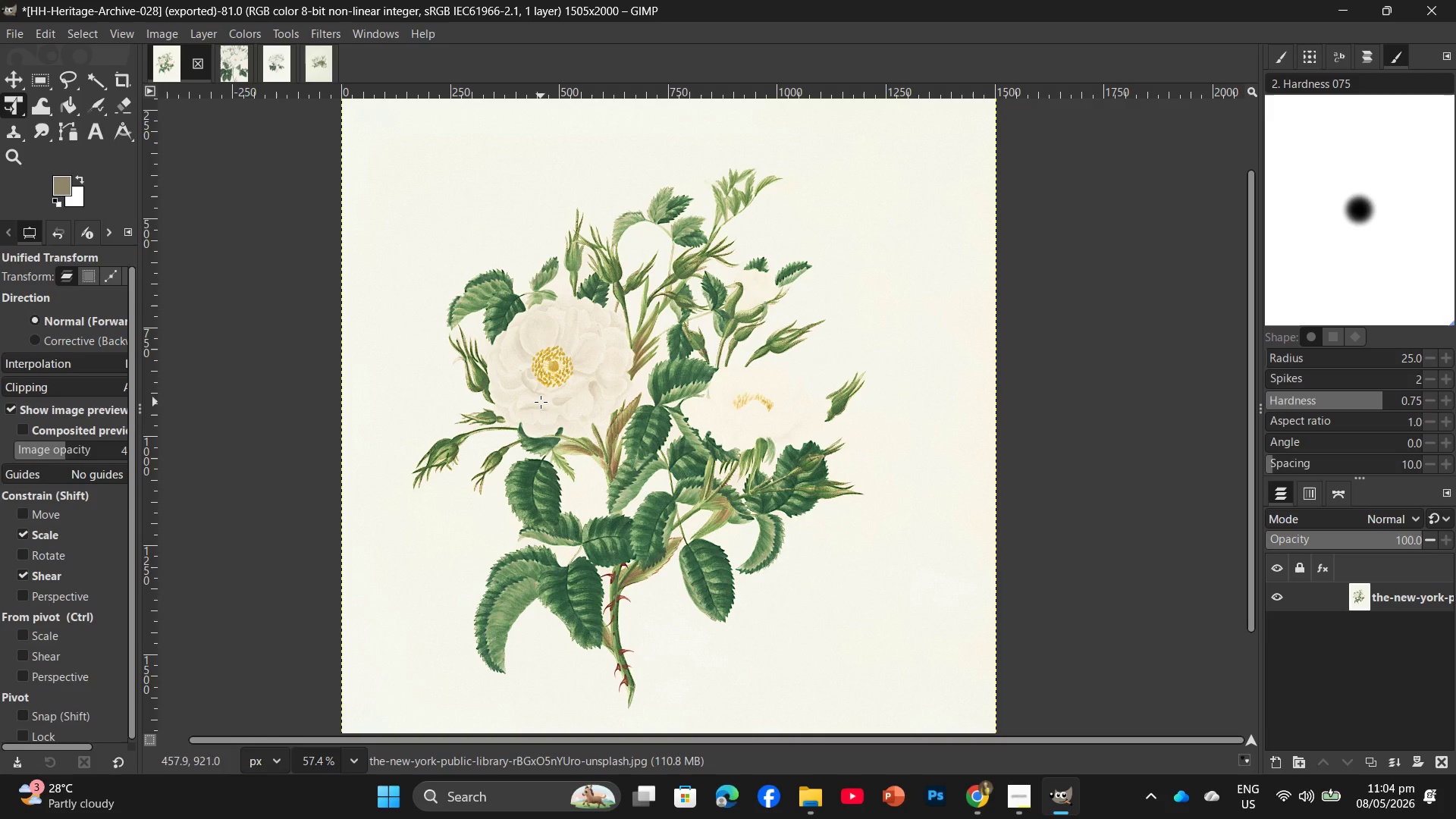 
left_click([197, 64])
 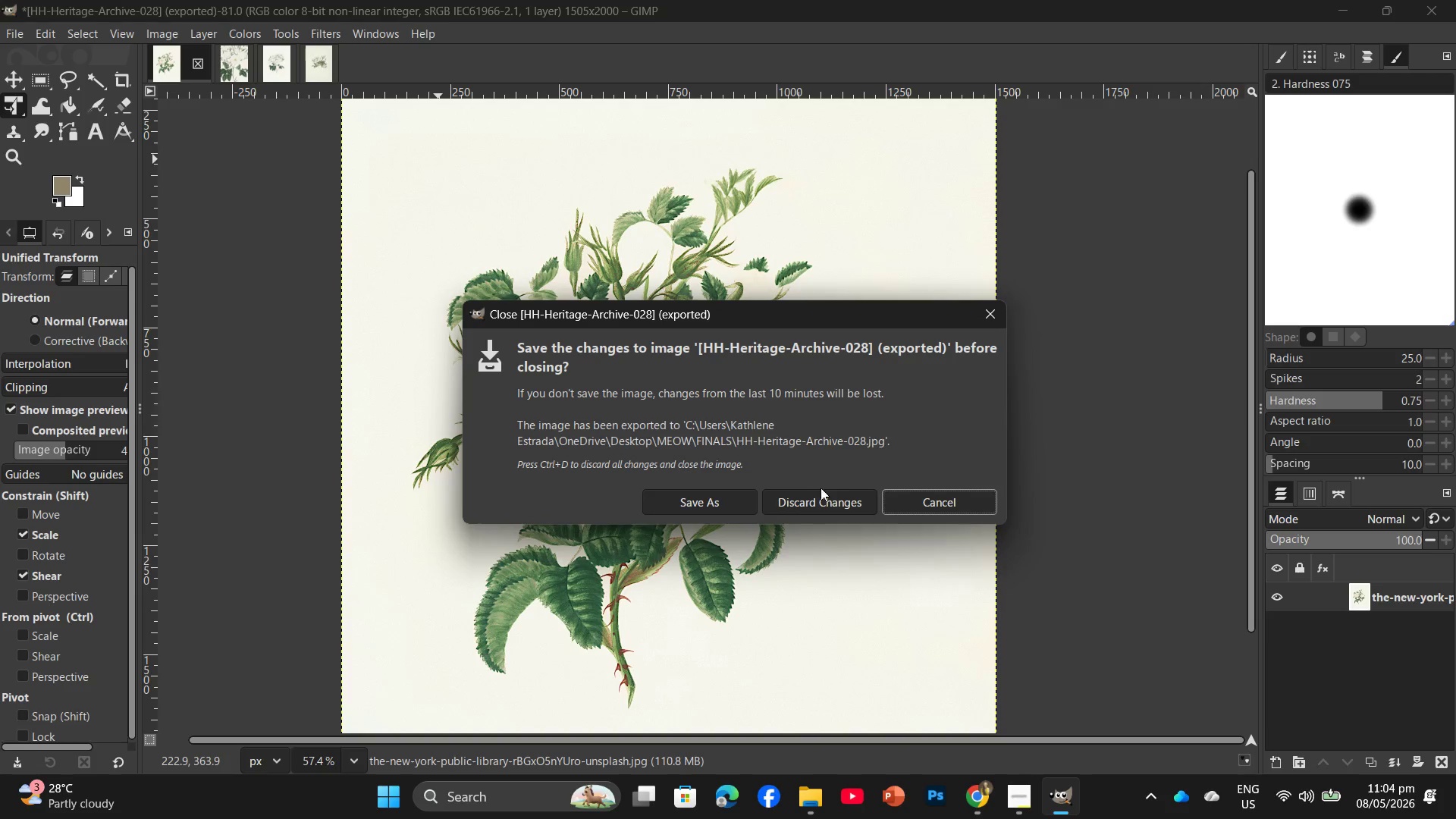 
left_click([823, 492])
 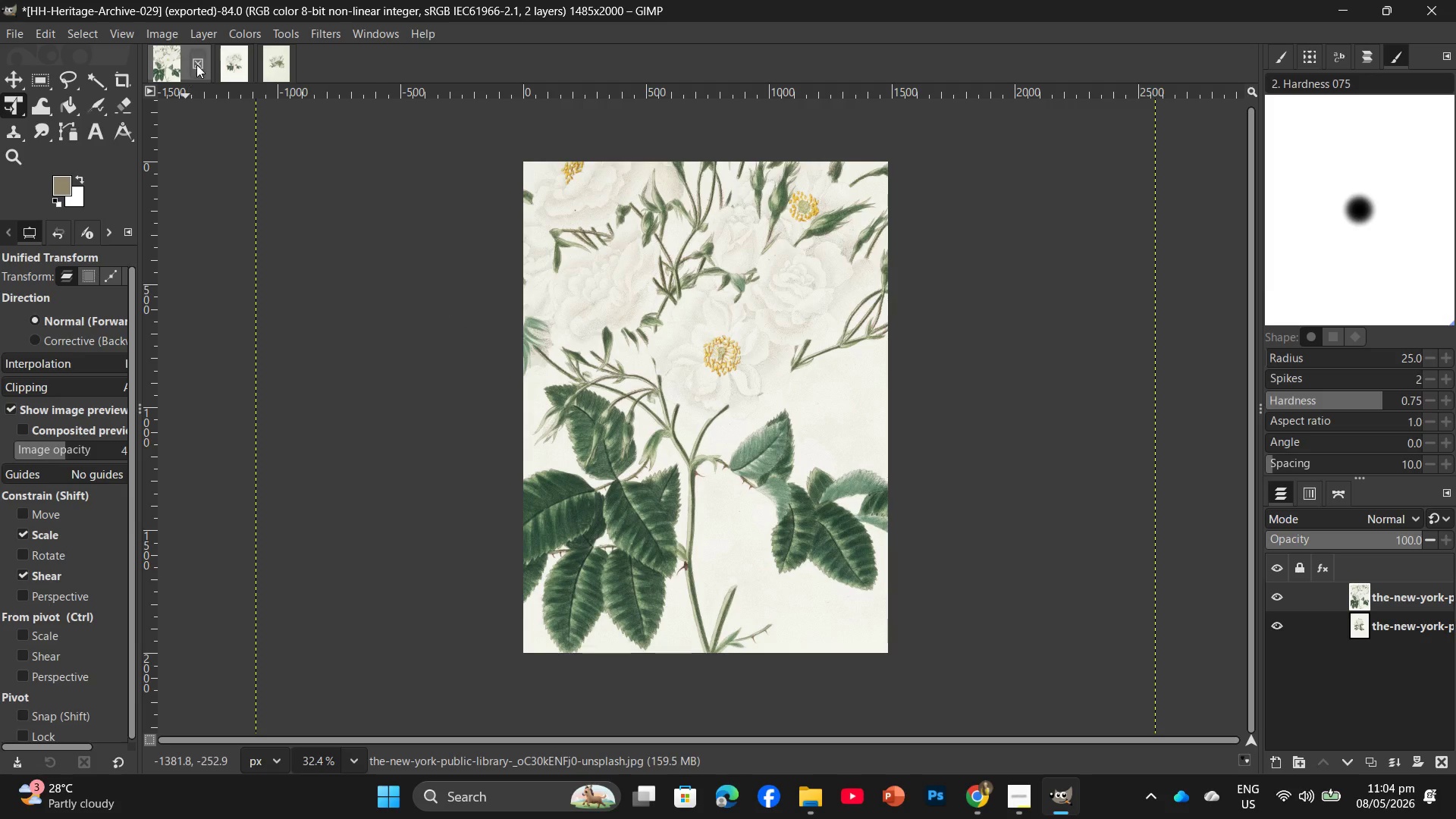 
left_click([201, 60])
 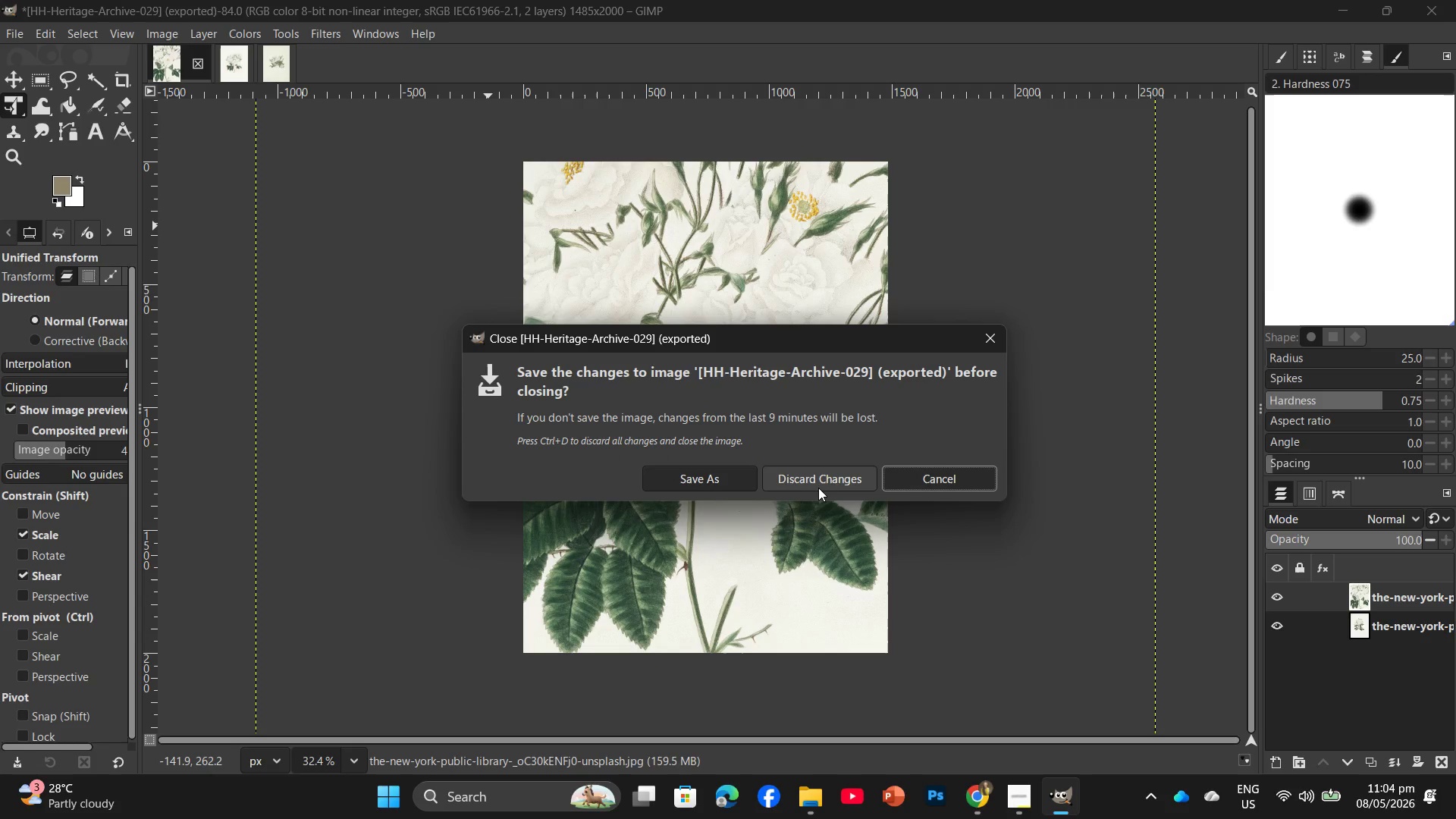 
left_click([822, 482])
 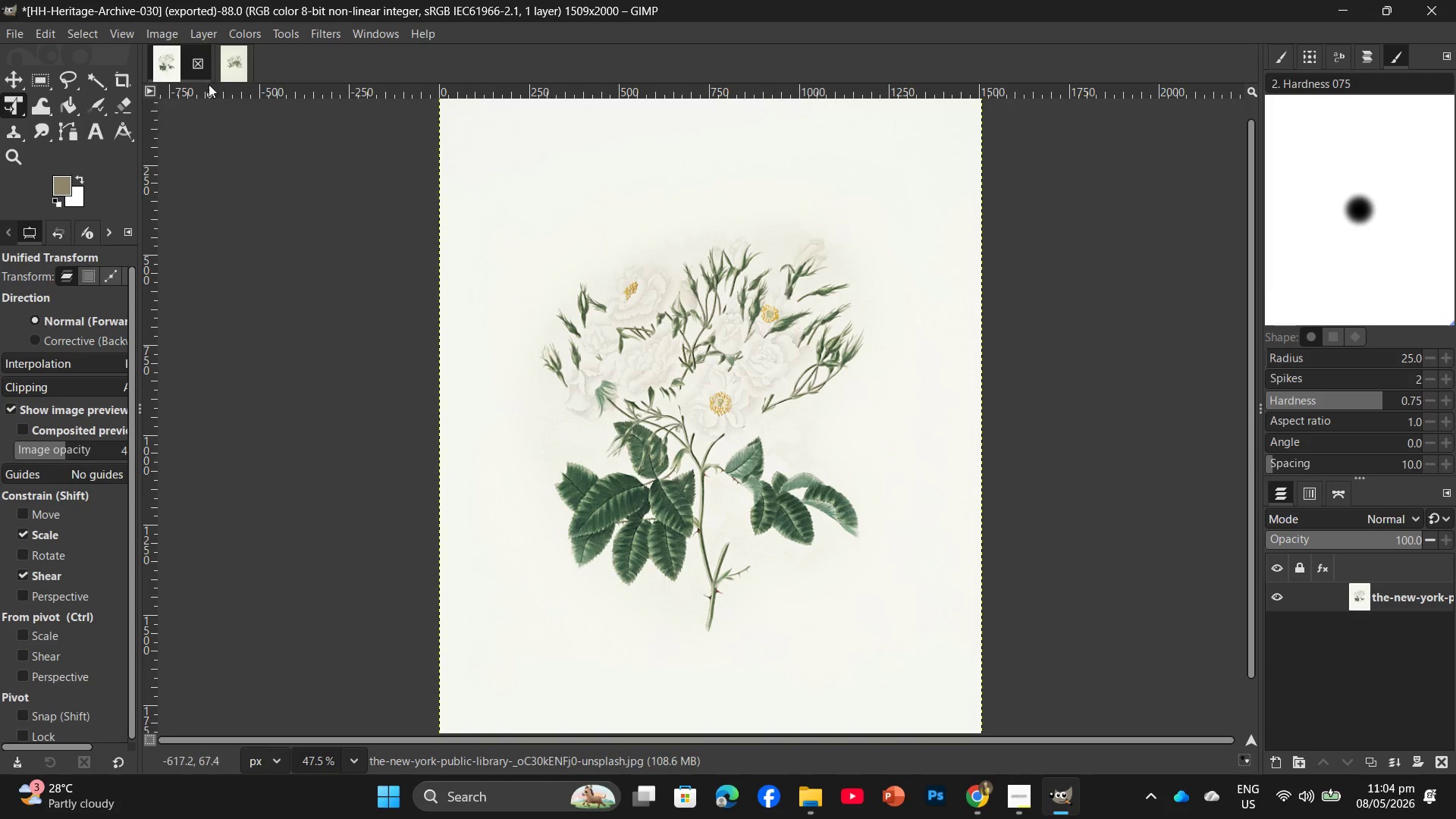 
left_click([204, 65])
 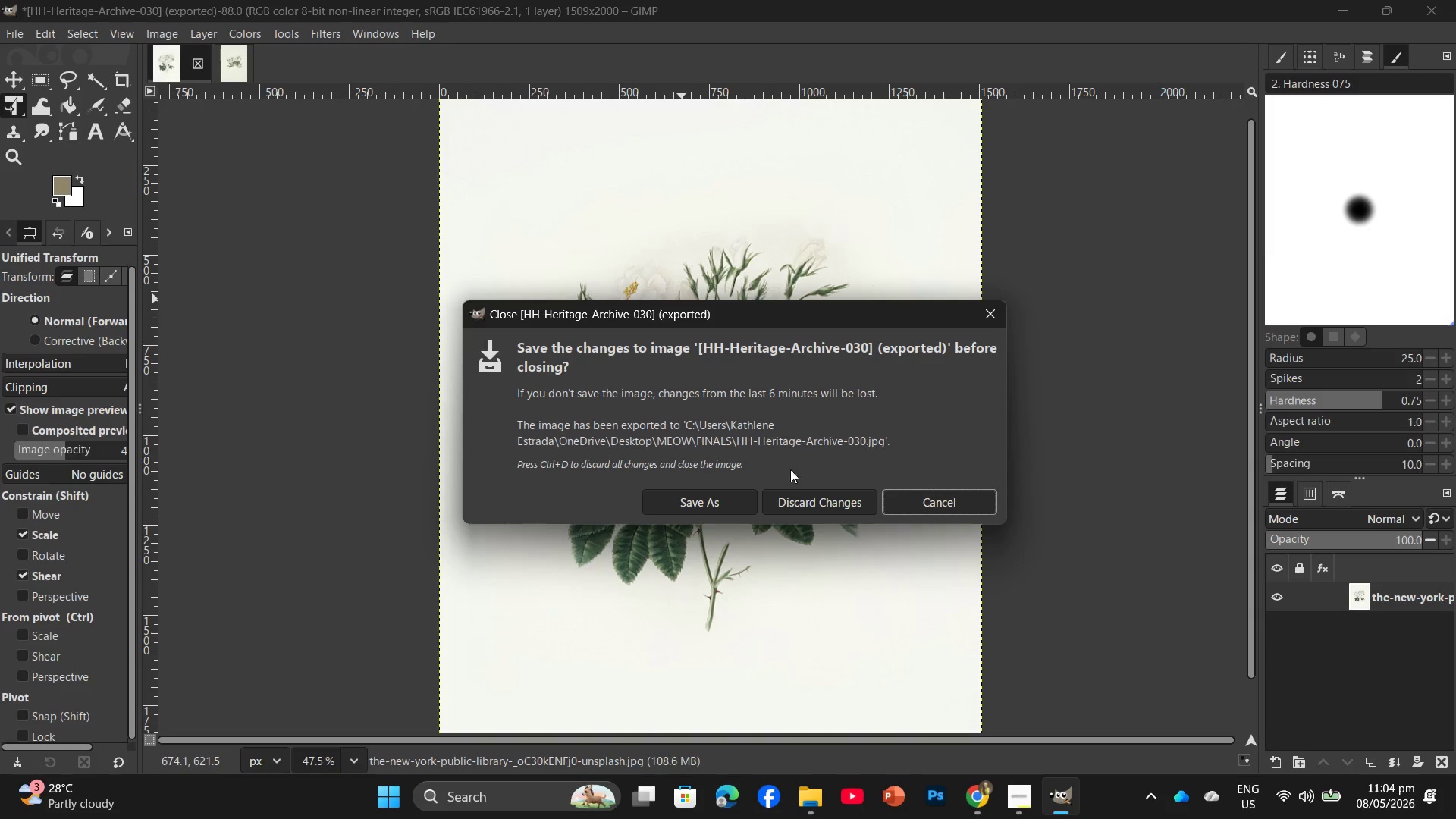 
left_click([802, 497])
 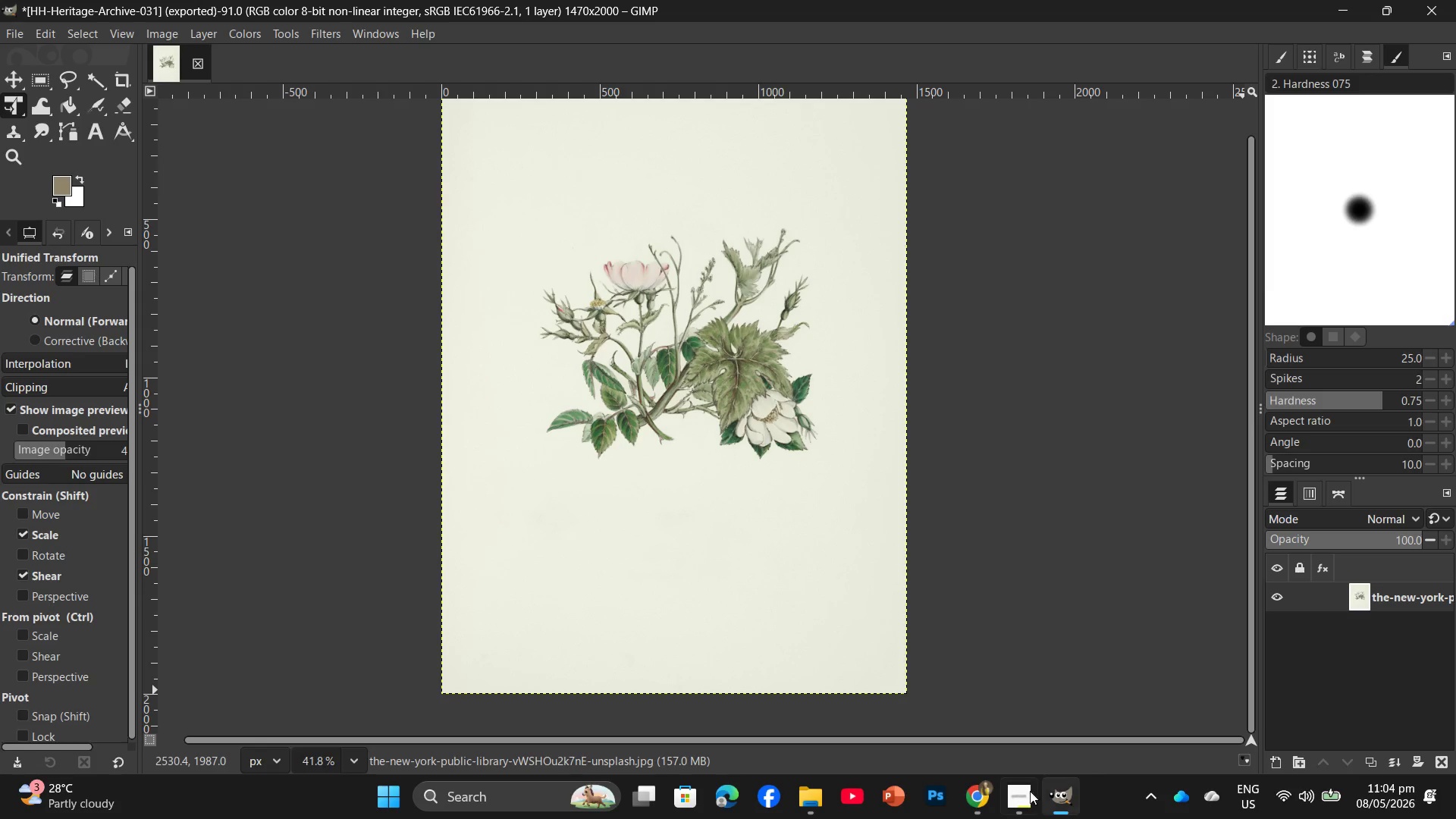 
left_click([981, 807])
 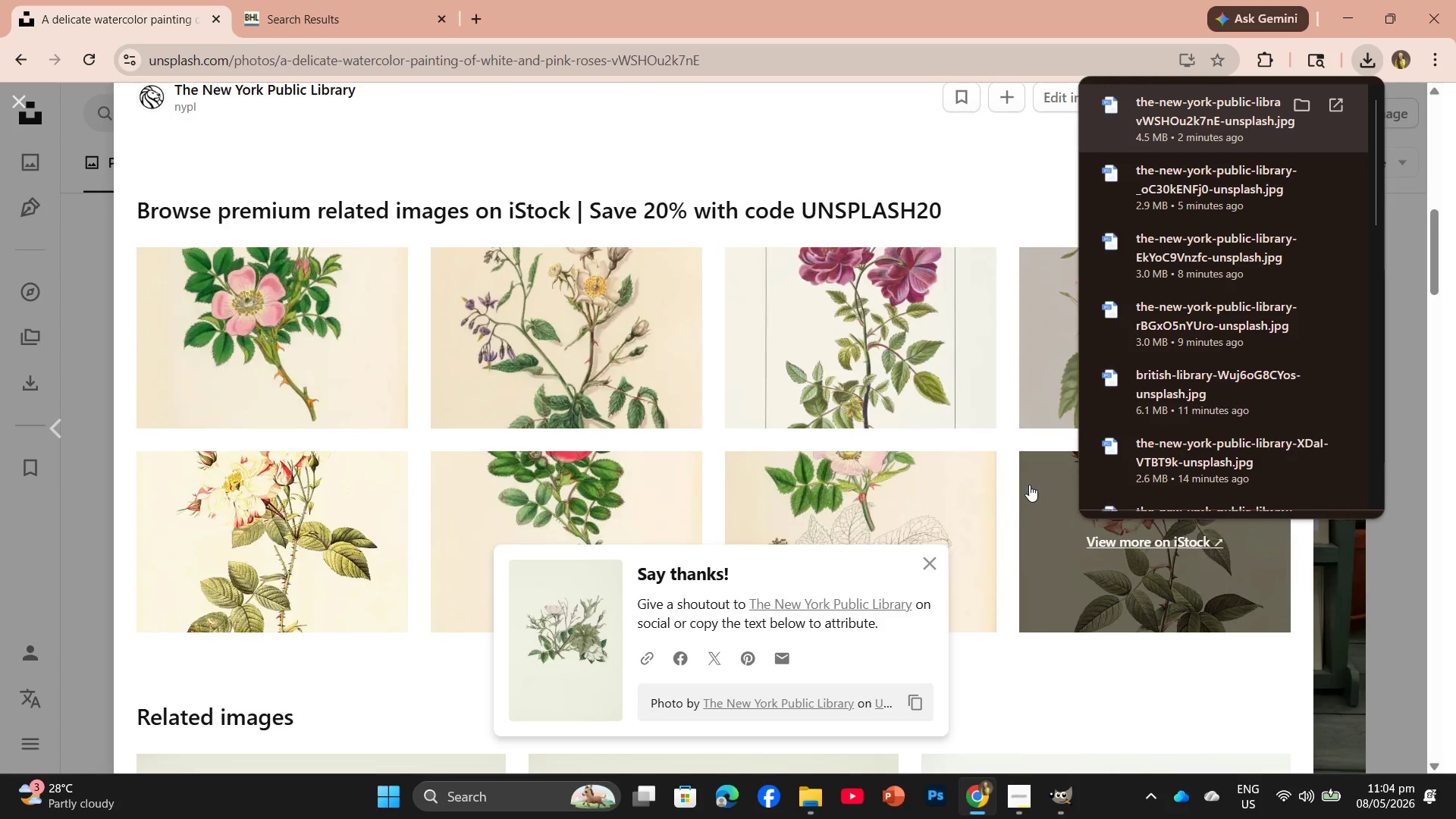 
scroll: coordinate [858, 373], scroll_direction: down, amount: 20.0
 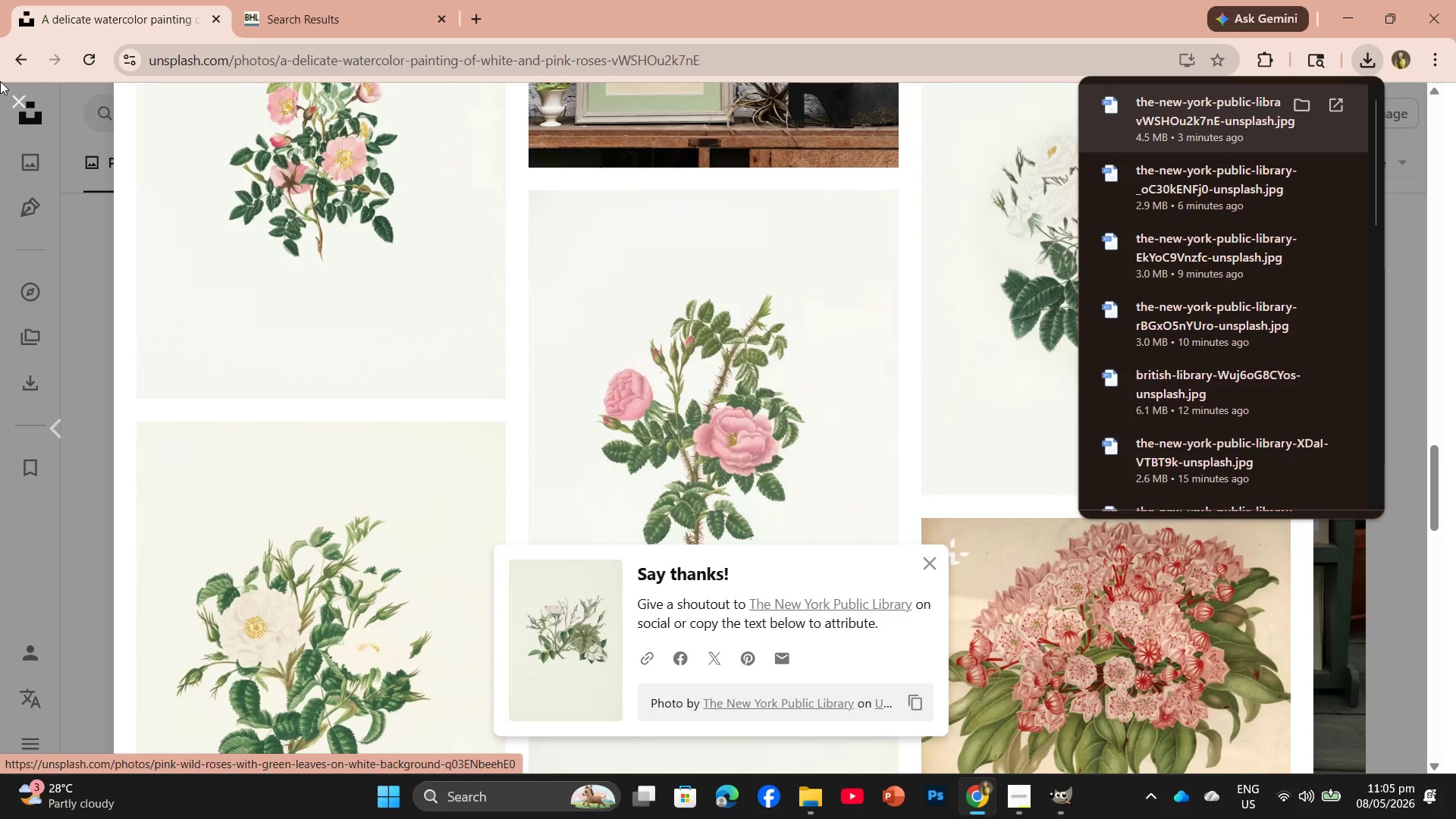 
left_click([20, 96])
 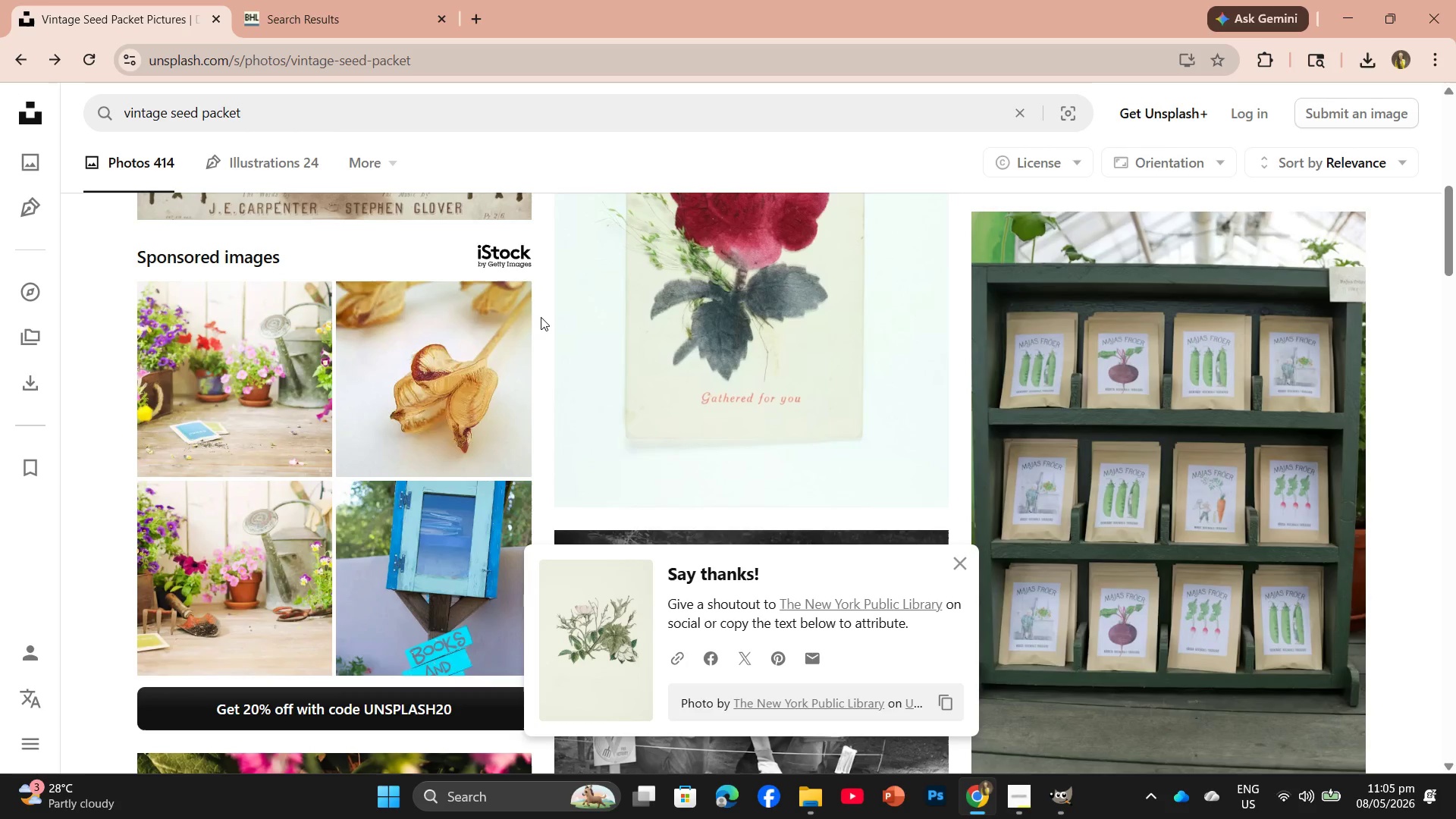 
wait(16.2)
 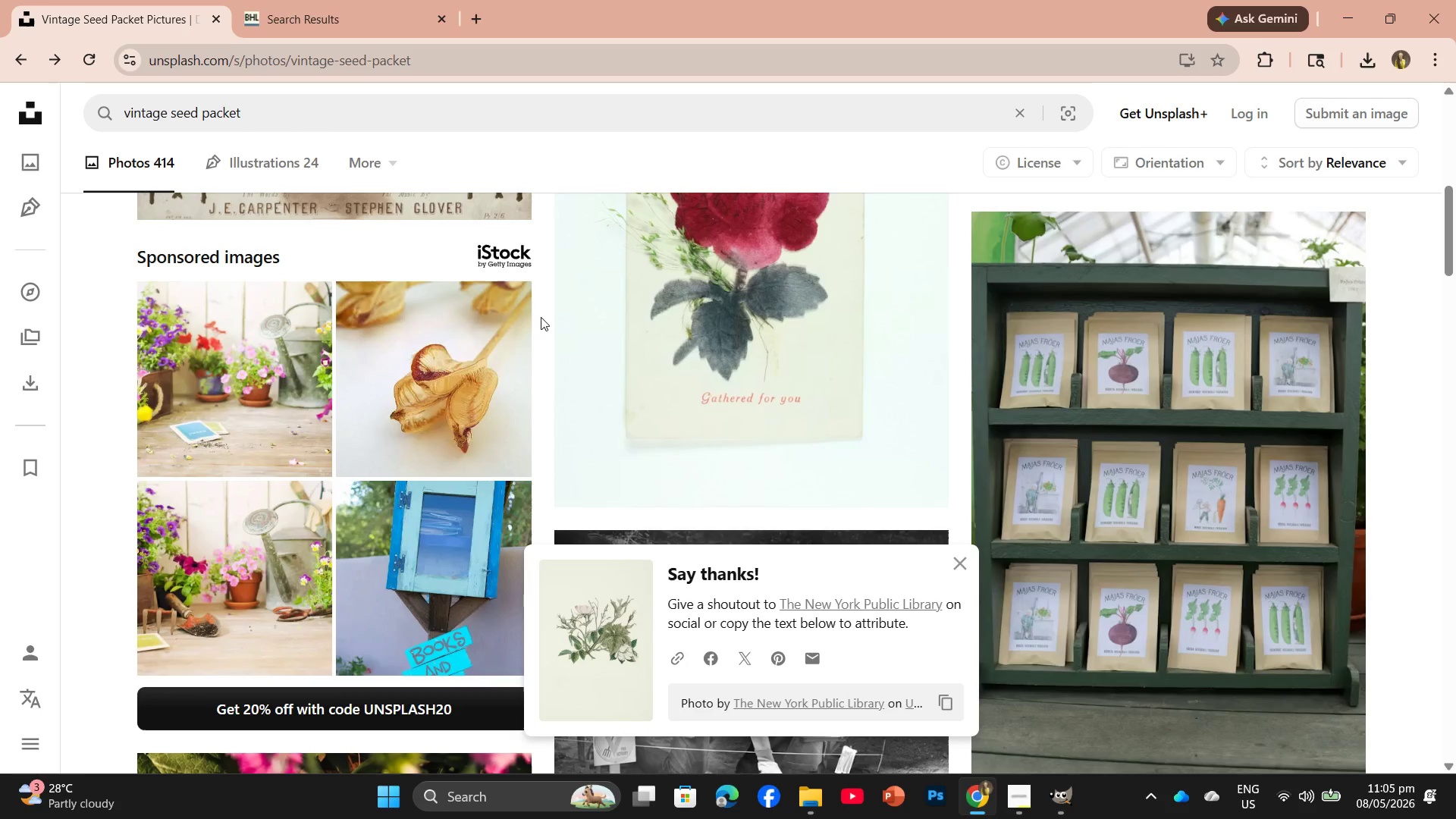 
mouse_move([569, 366])
 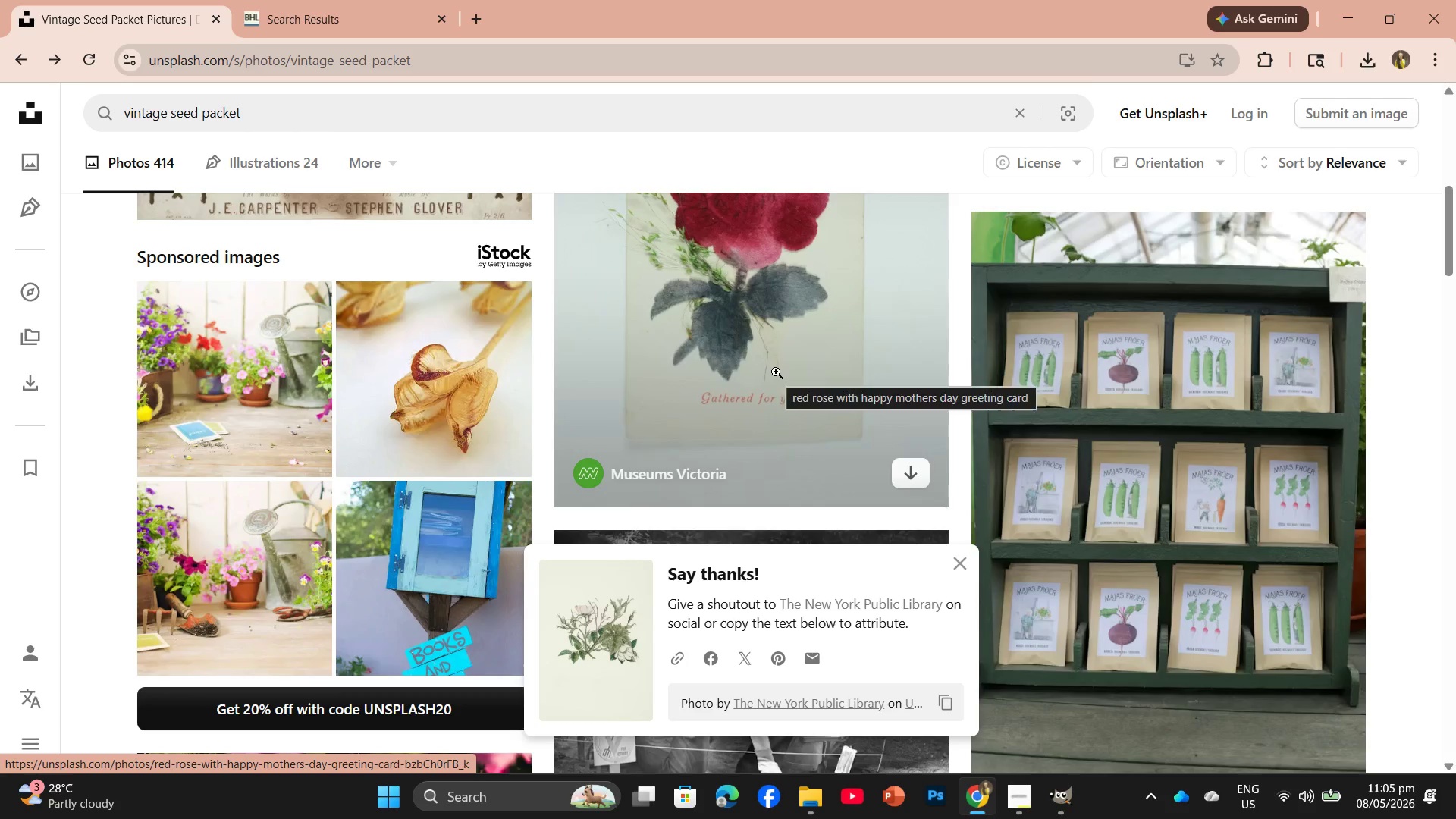 
left_click([776, 372])
 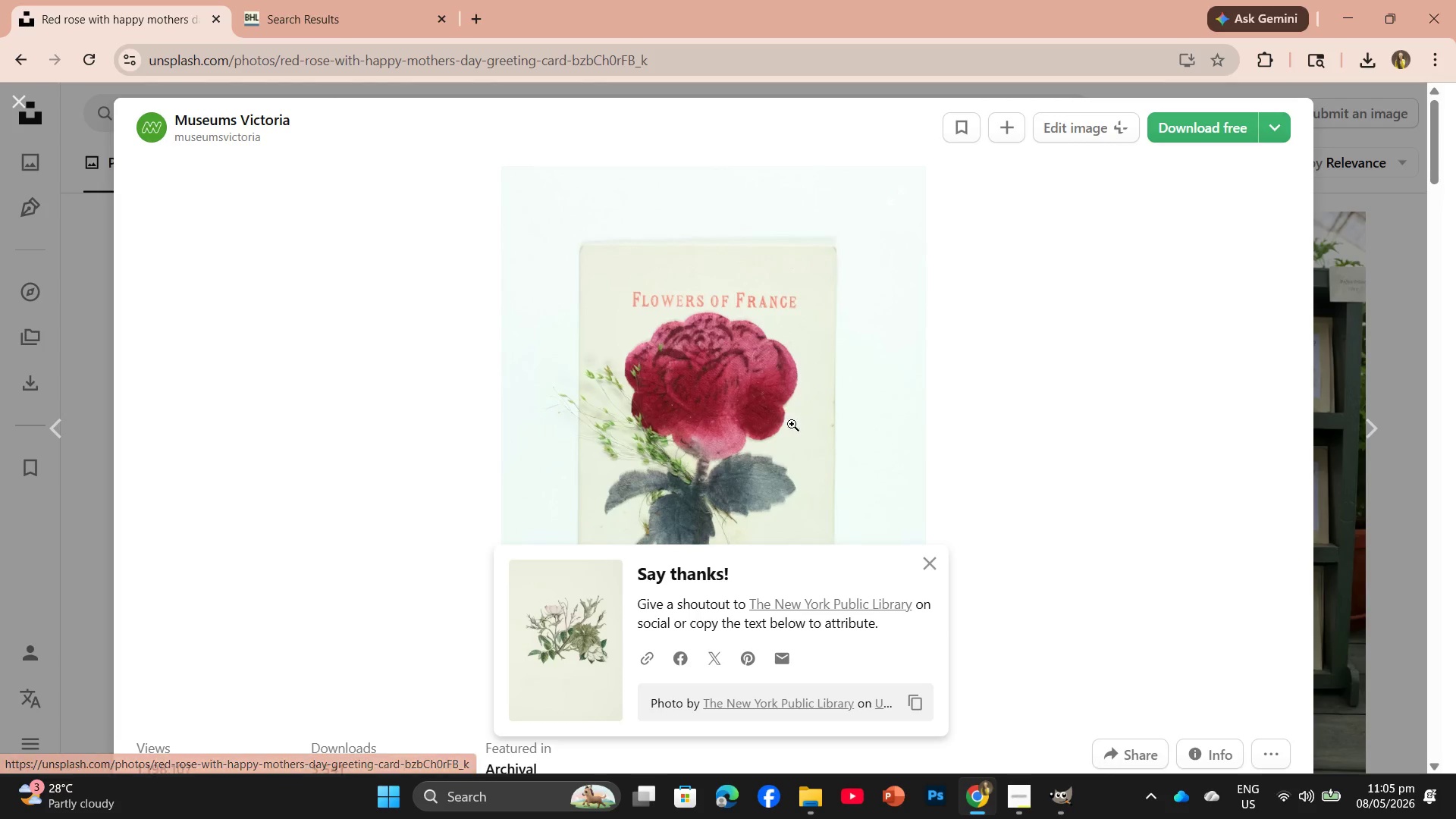 
scroll: coordinate [827, 441], scroll_direction: down, amount: 57.0
 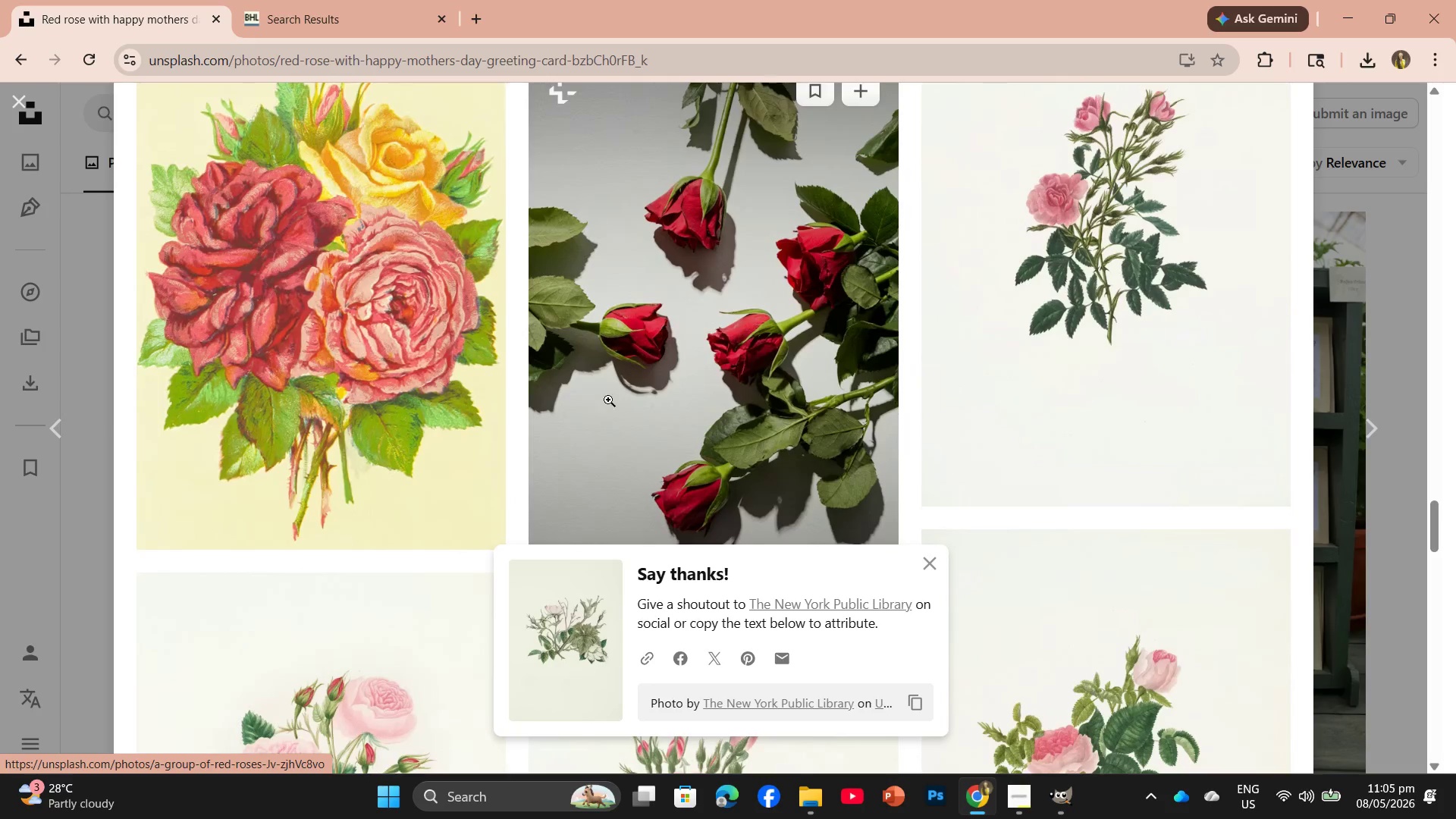 
left_click([413, 321])
 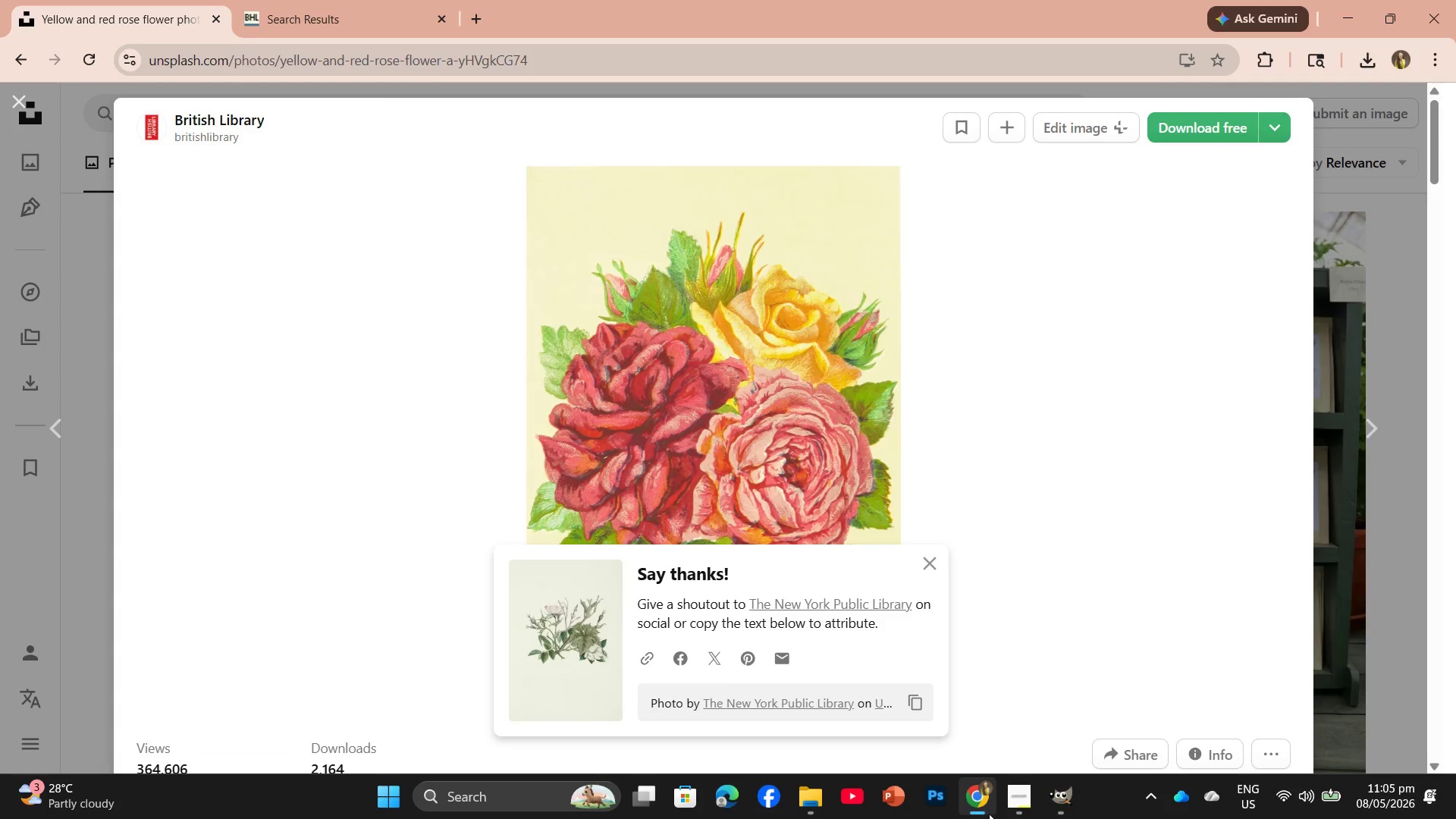 
left_click([1009, 802])